 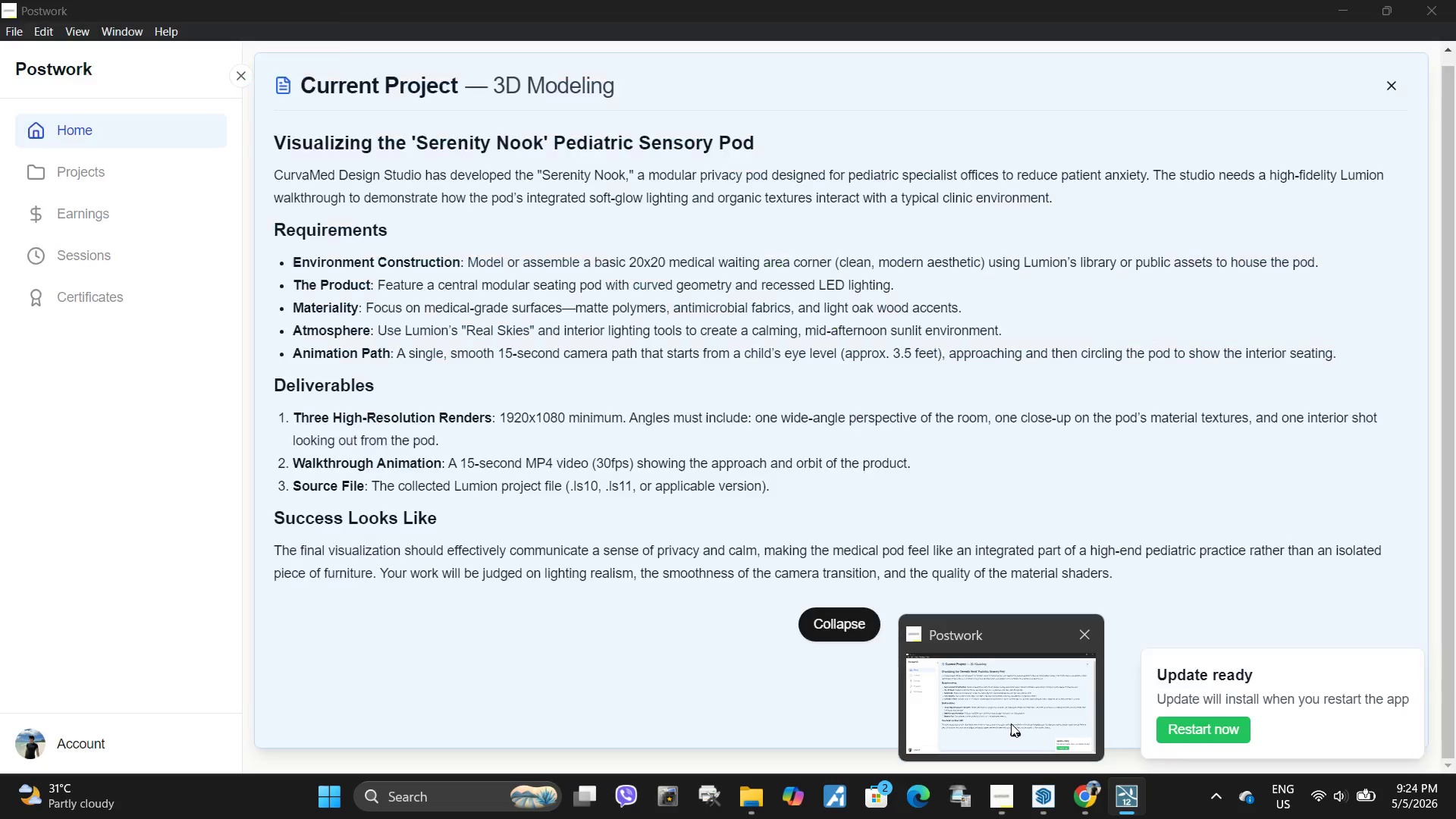 
left_click_drag(start_coordinate=[933, 465], to_coordinate=[998, 471])
 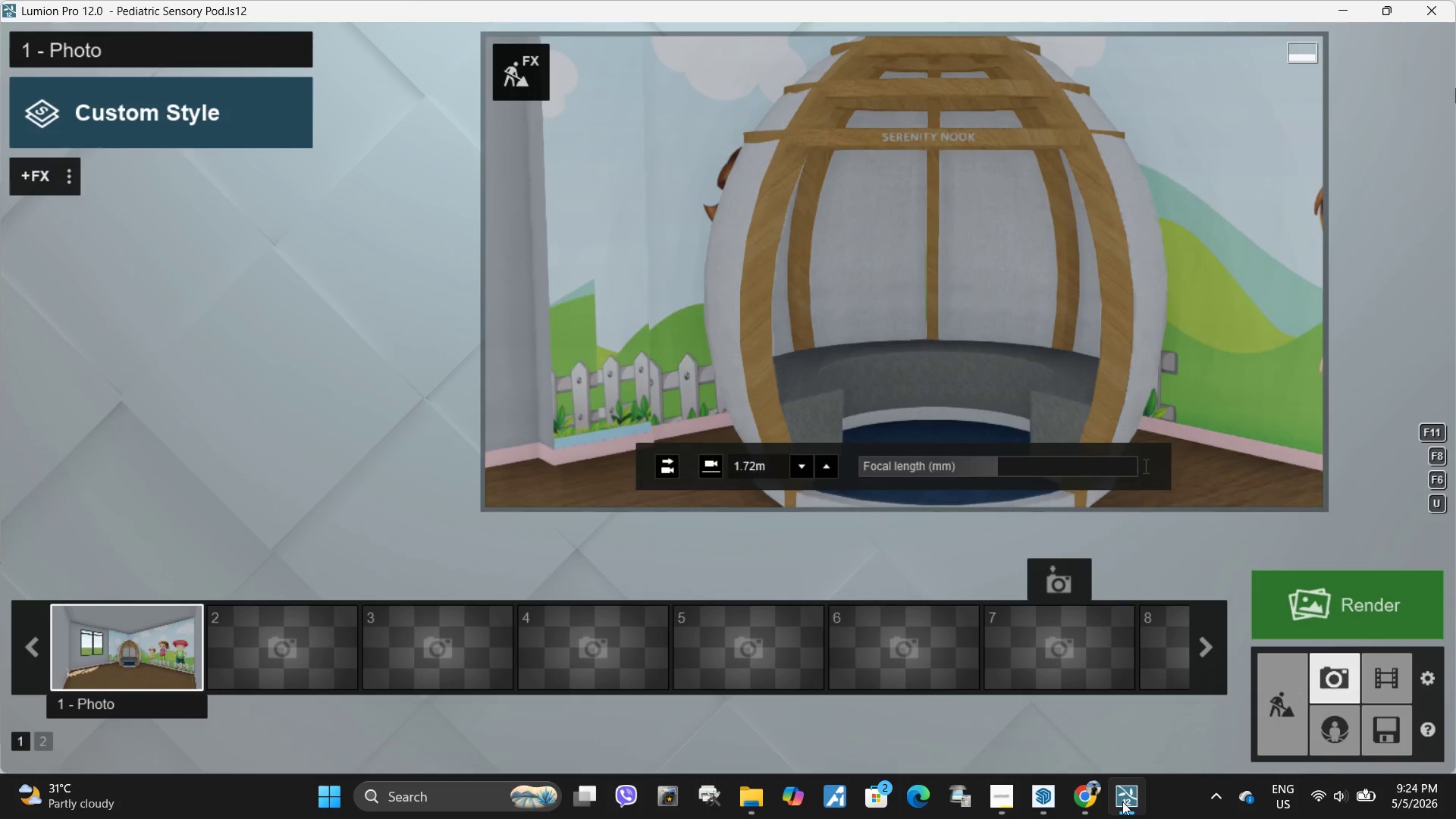 
left_click([1042, 809])
 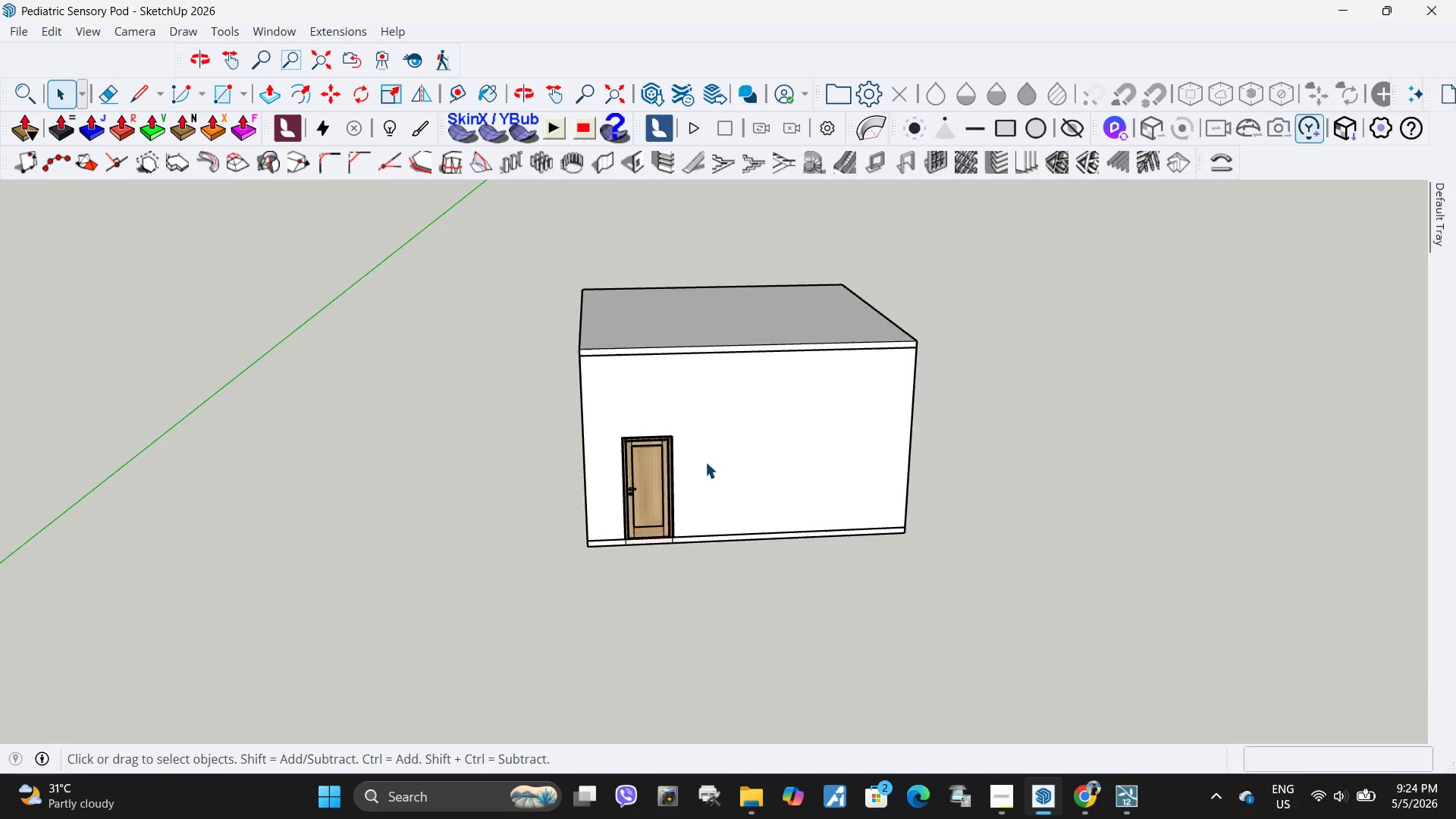 
scroll: coordinate [705, 462], scroll_direction: down, amount: 4.0
 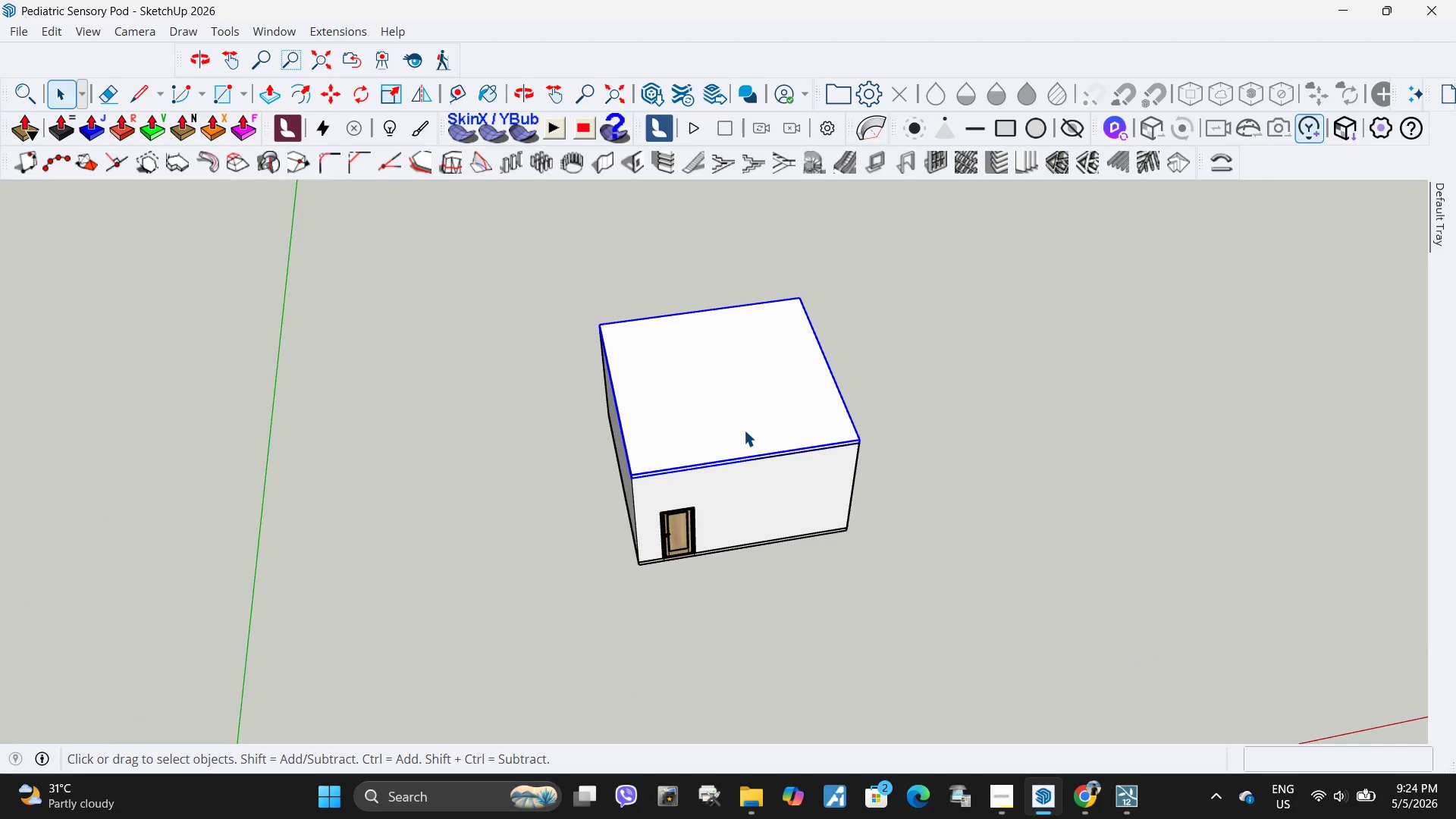 
key(M)
 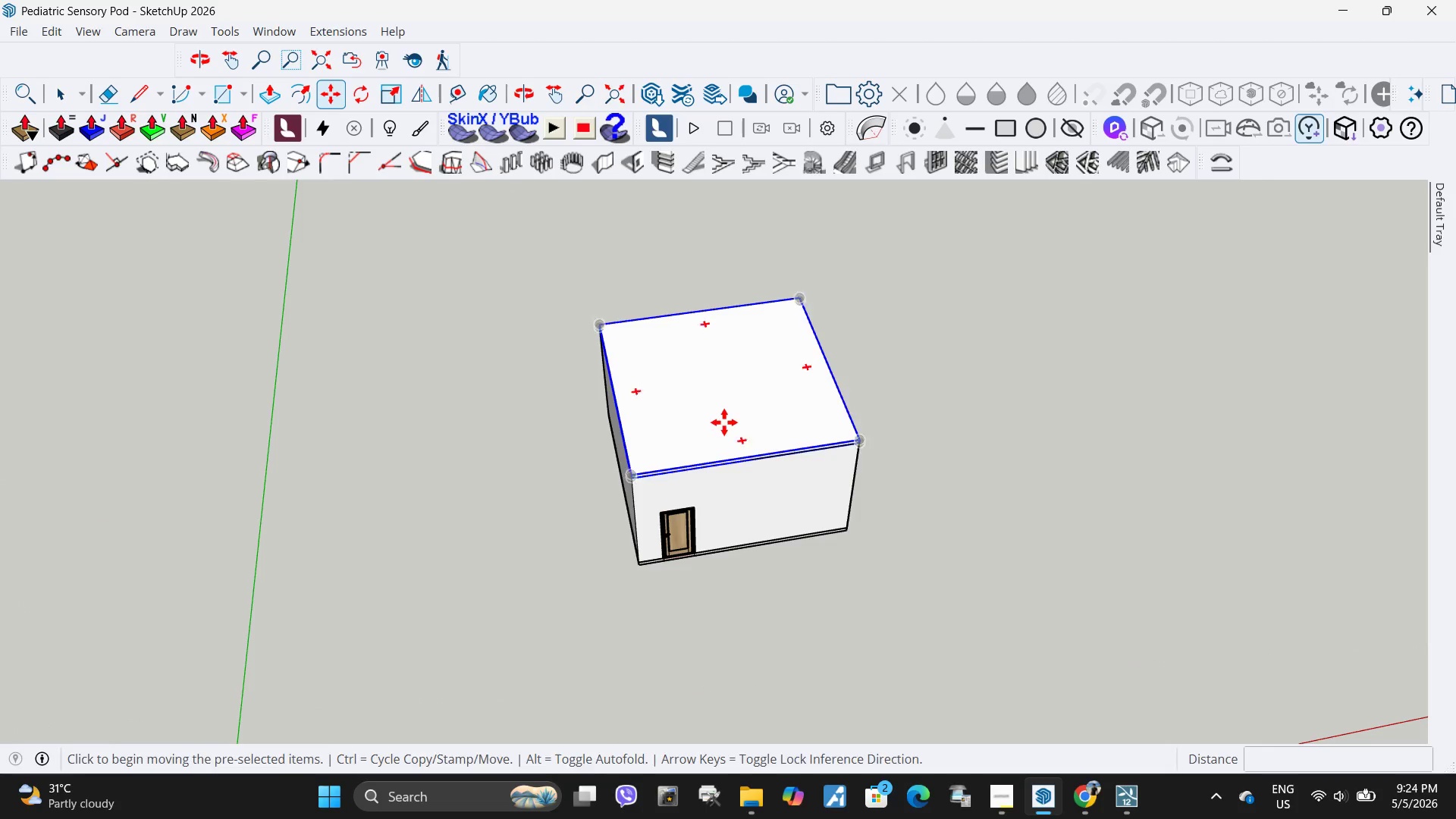 
left_click_drag(start_coordinate=[724, 422], to_coordinate=[739, 416])
 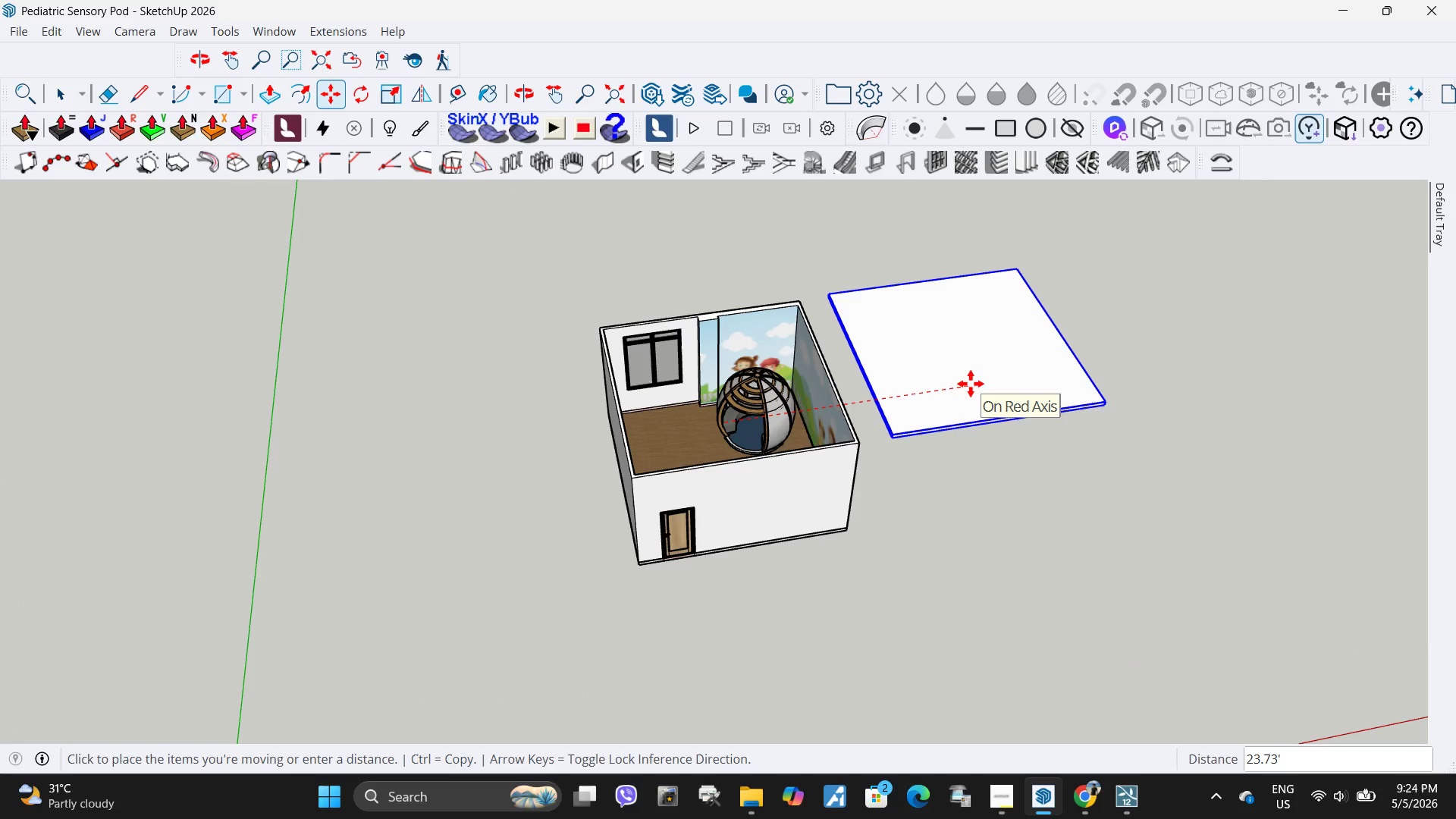 
left_click([971, 384])
 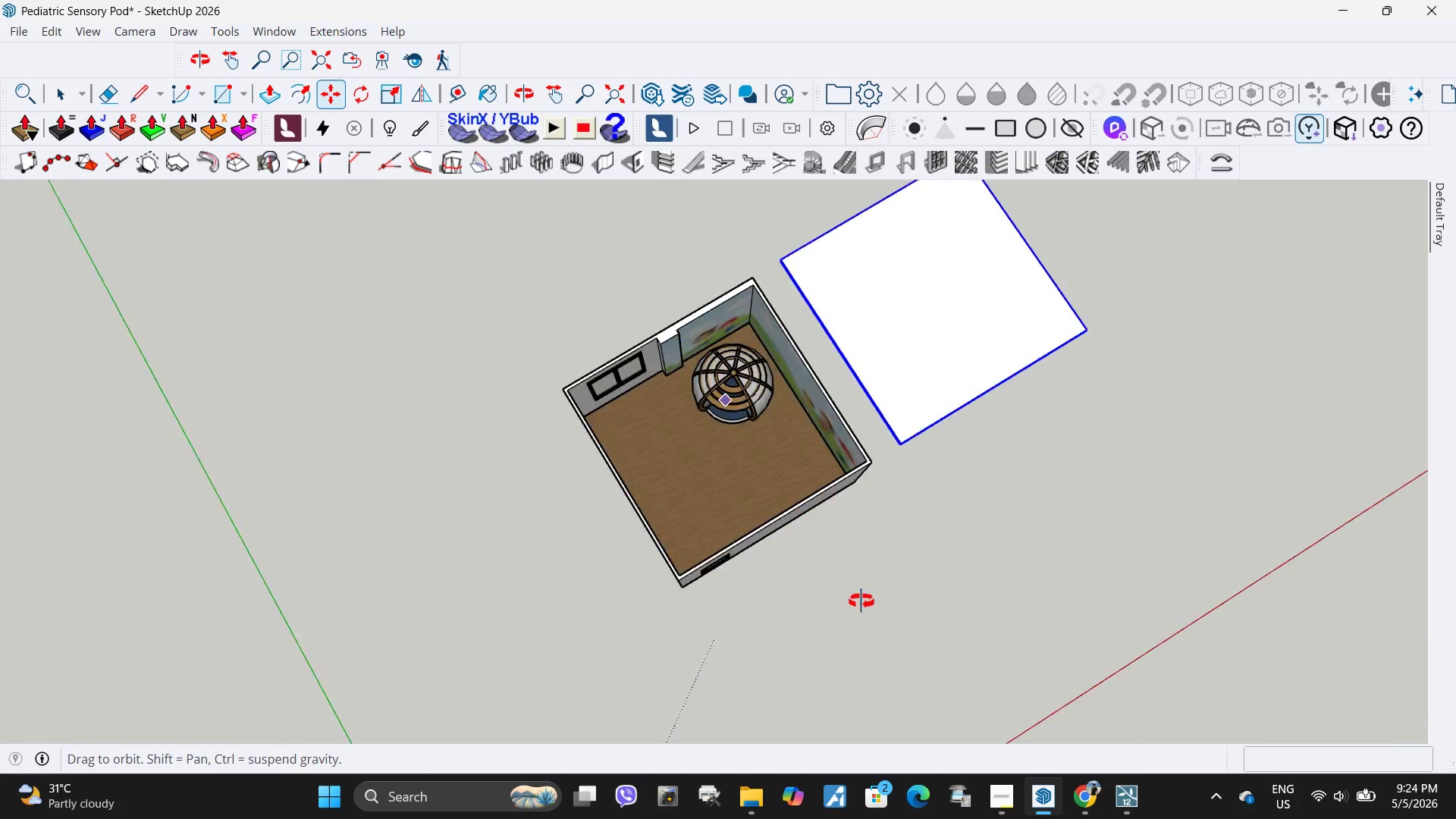 
key(Space)
 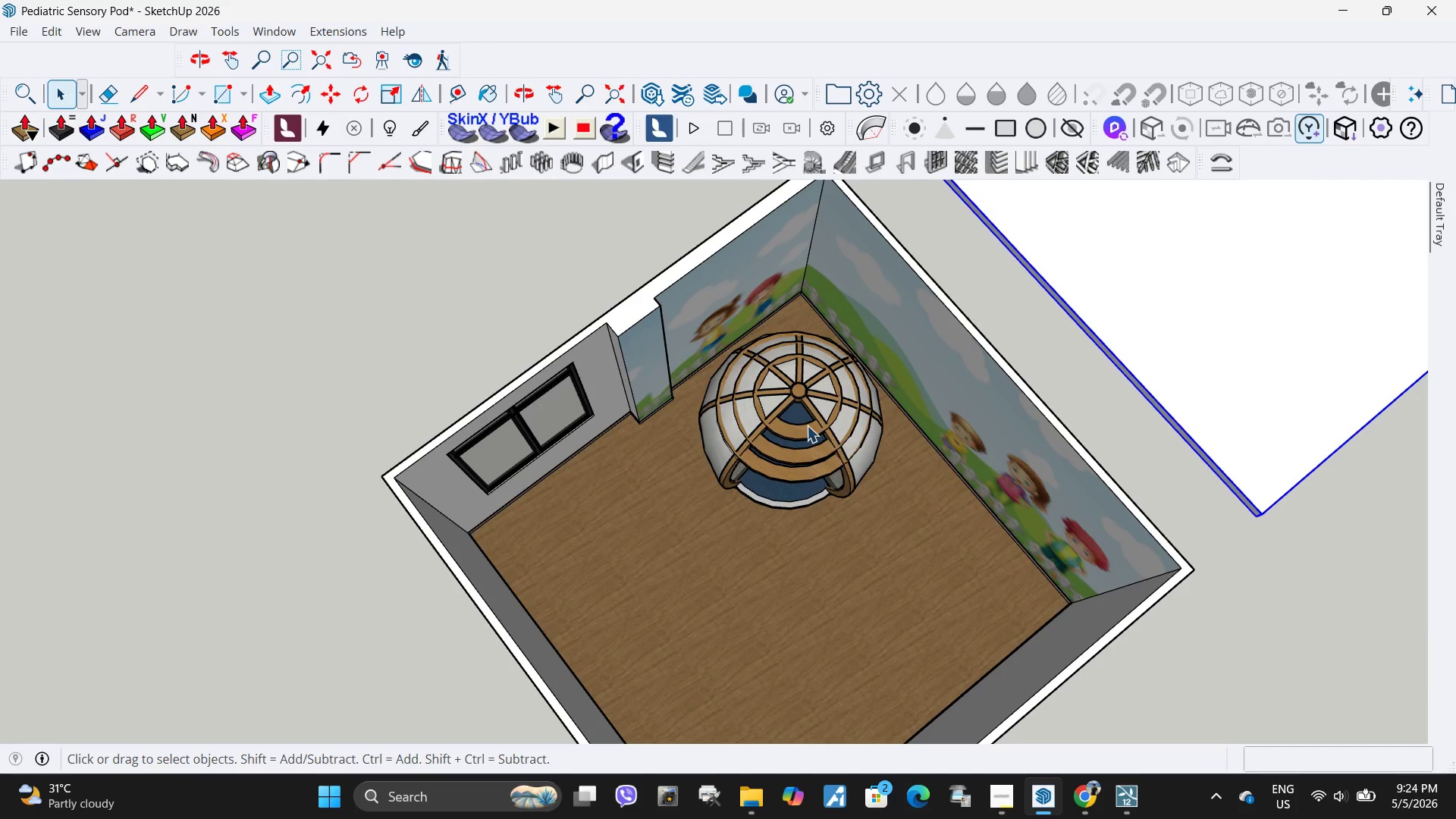 
left_click([806, 425])
 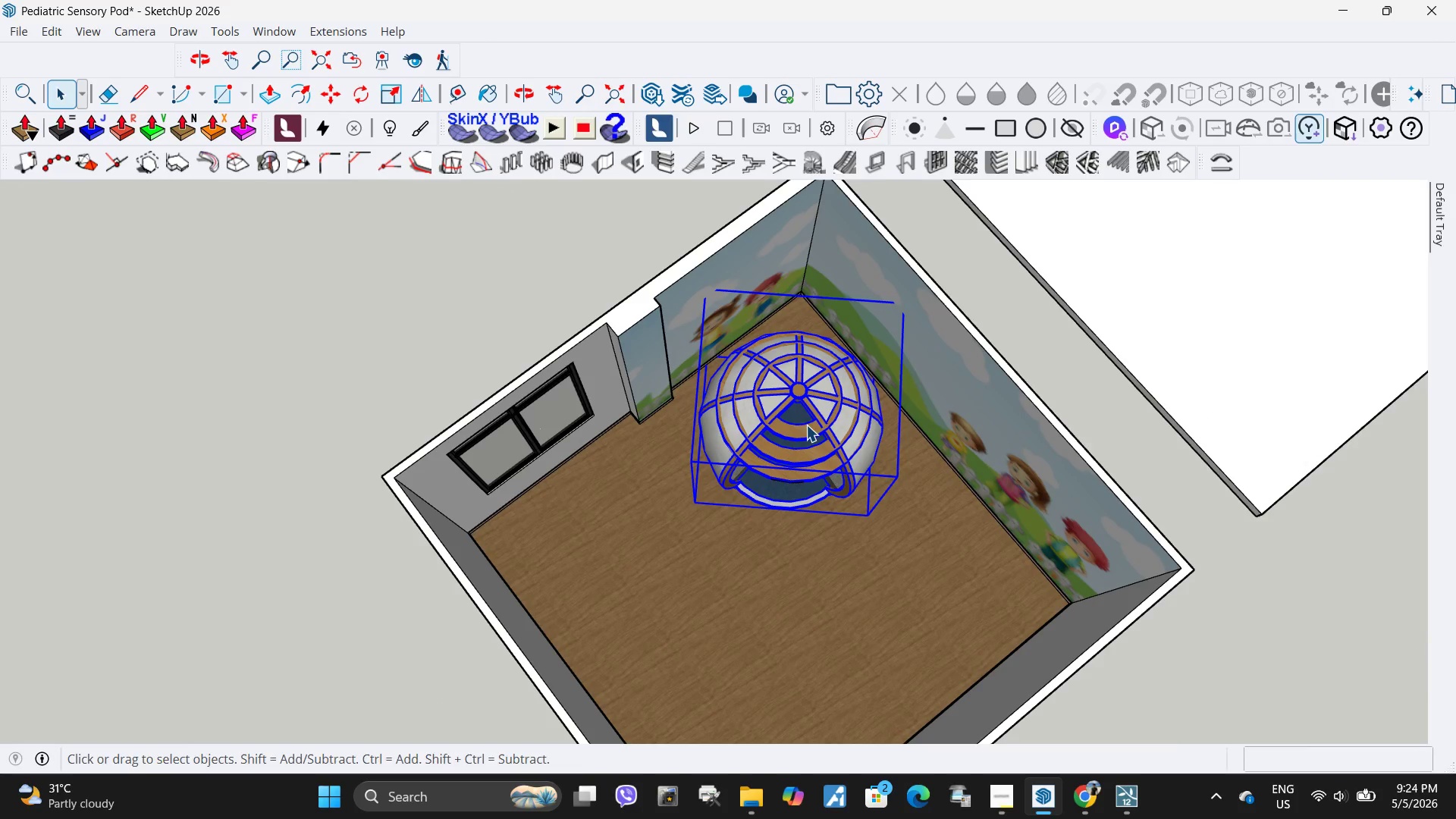 
scroll: coordinate [726, 403], scroll_direction: up, amount: 8.0
 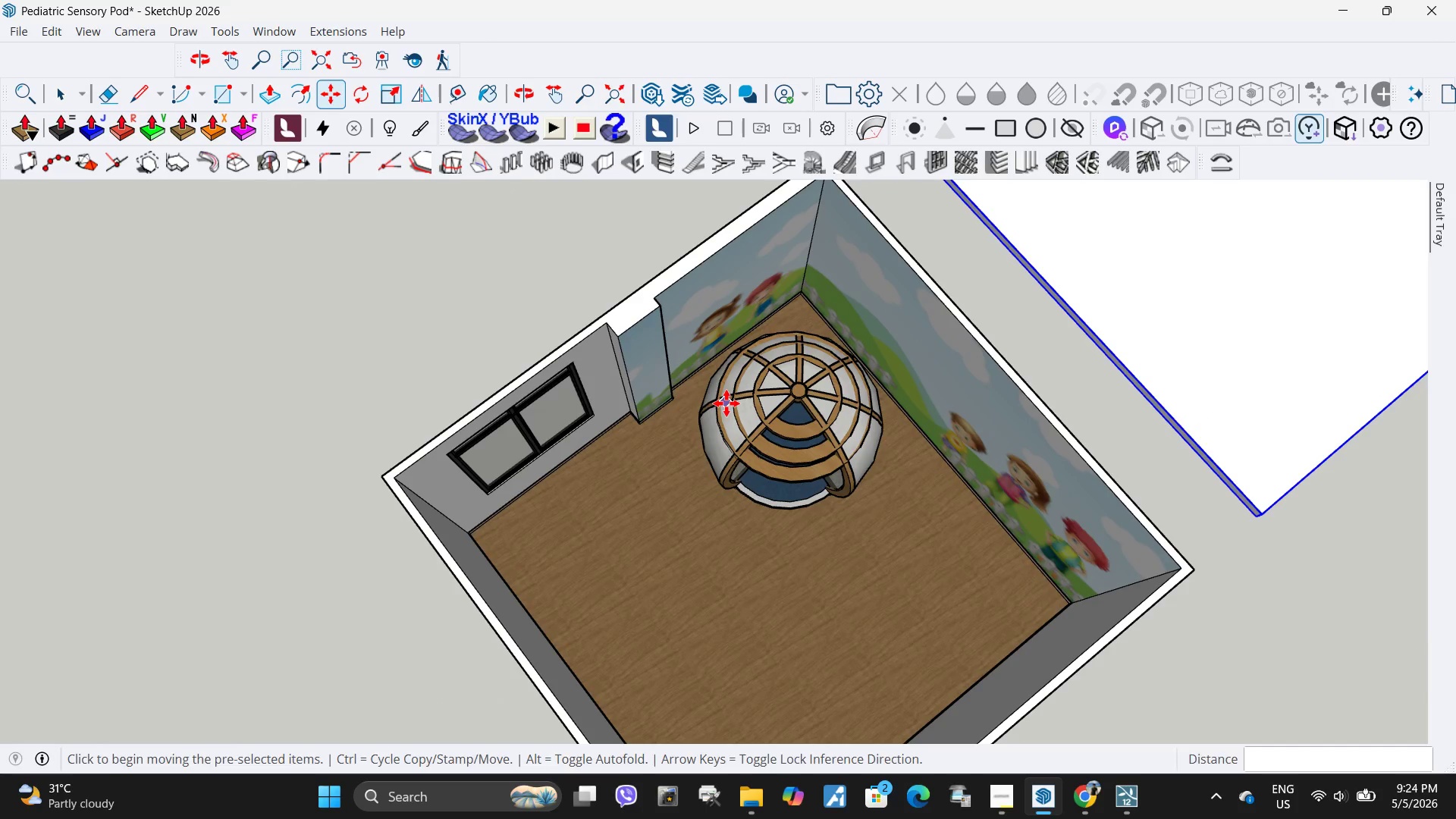 
key(M)
 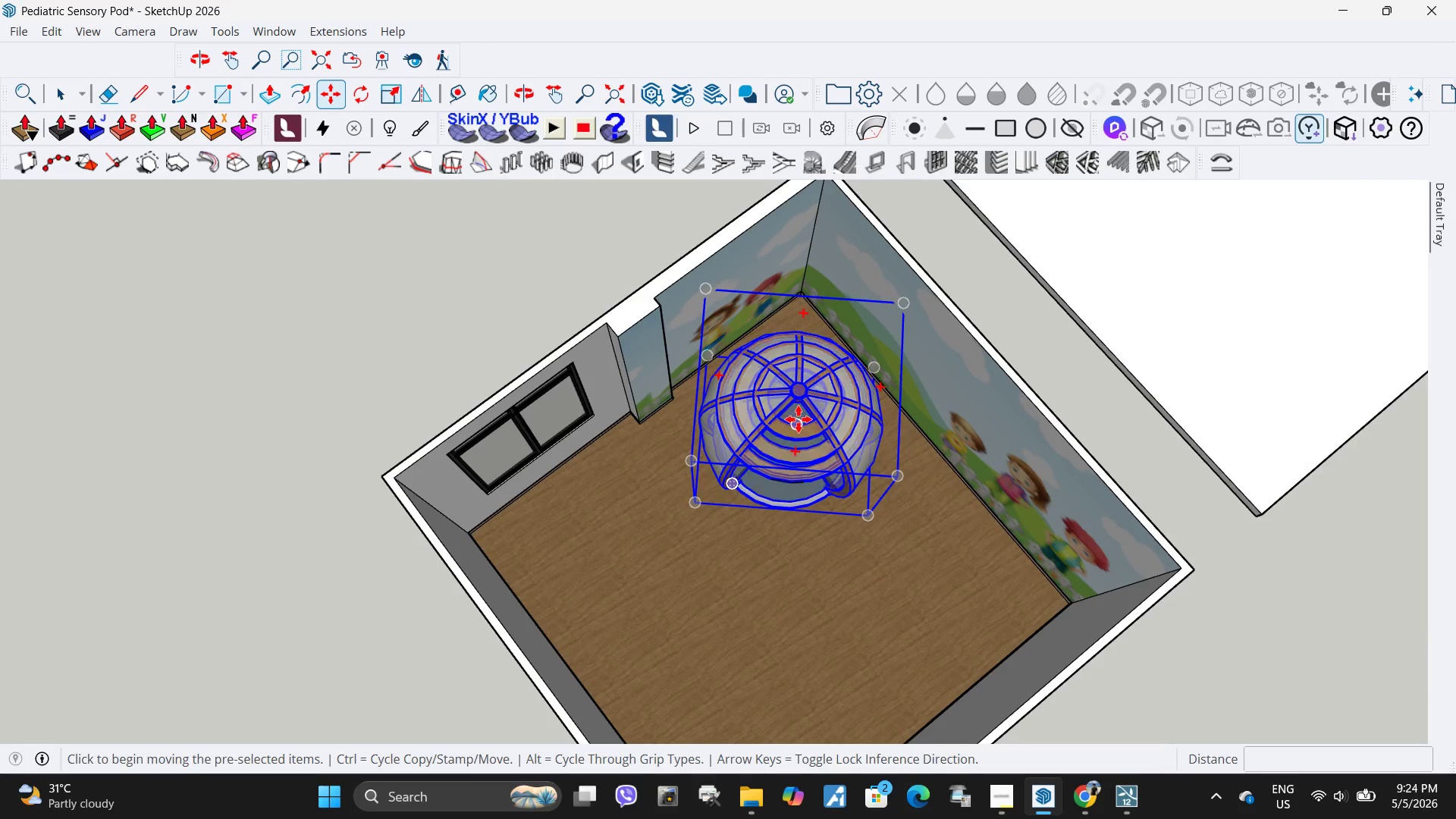 
left_click([799, 419])
 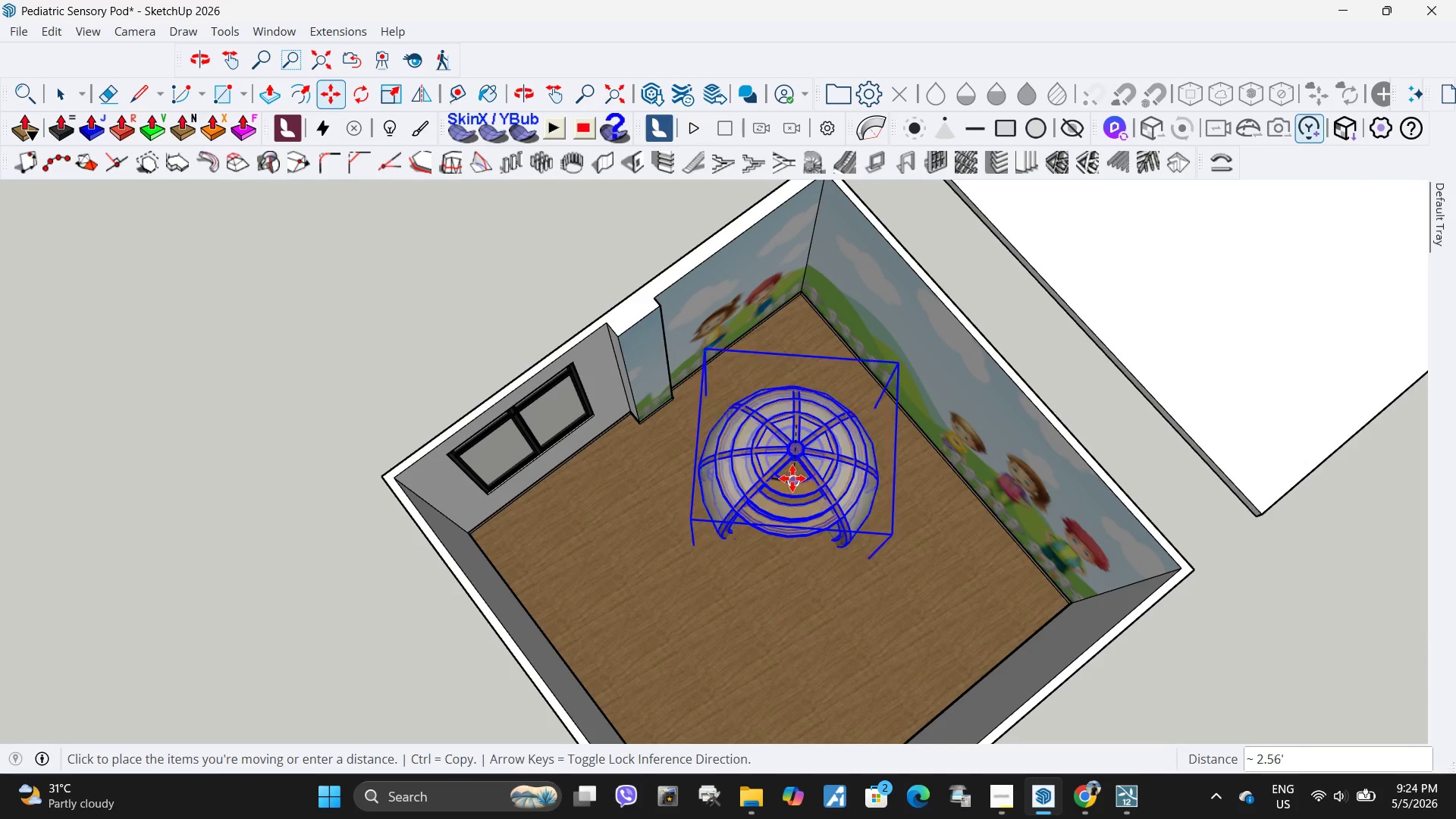 
key(Escape)
 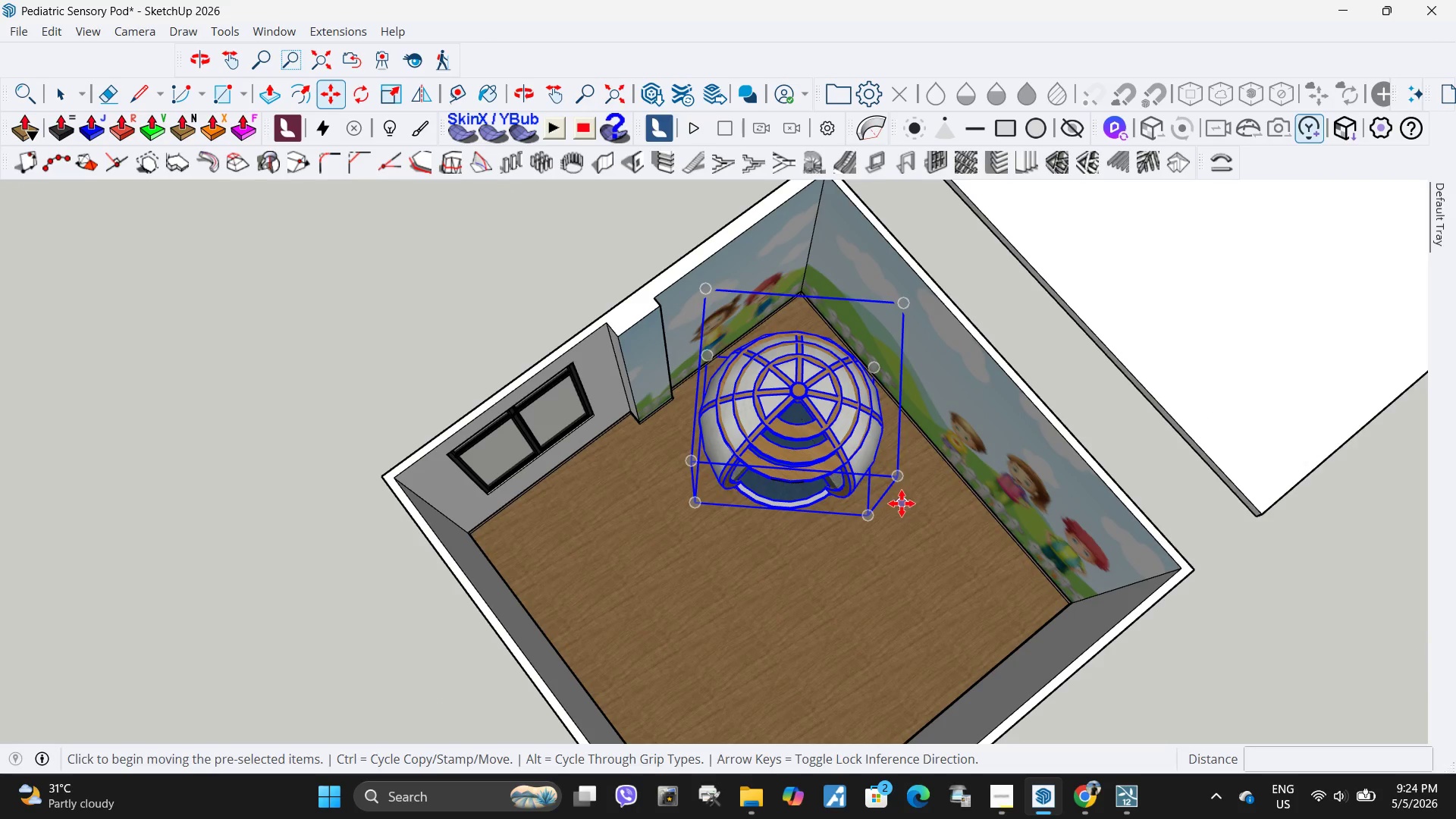 
scroll: coordinate [902, 504], scroll_direction: down, amount: 2.0
 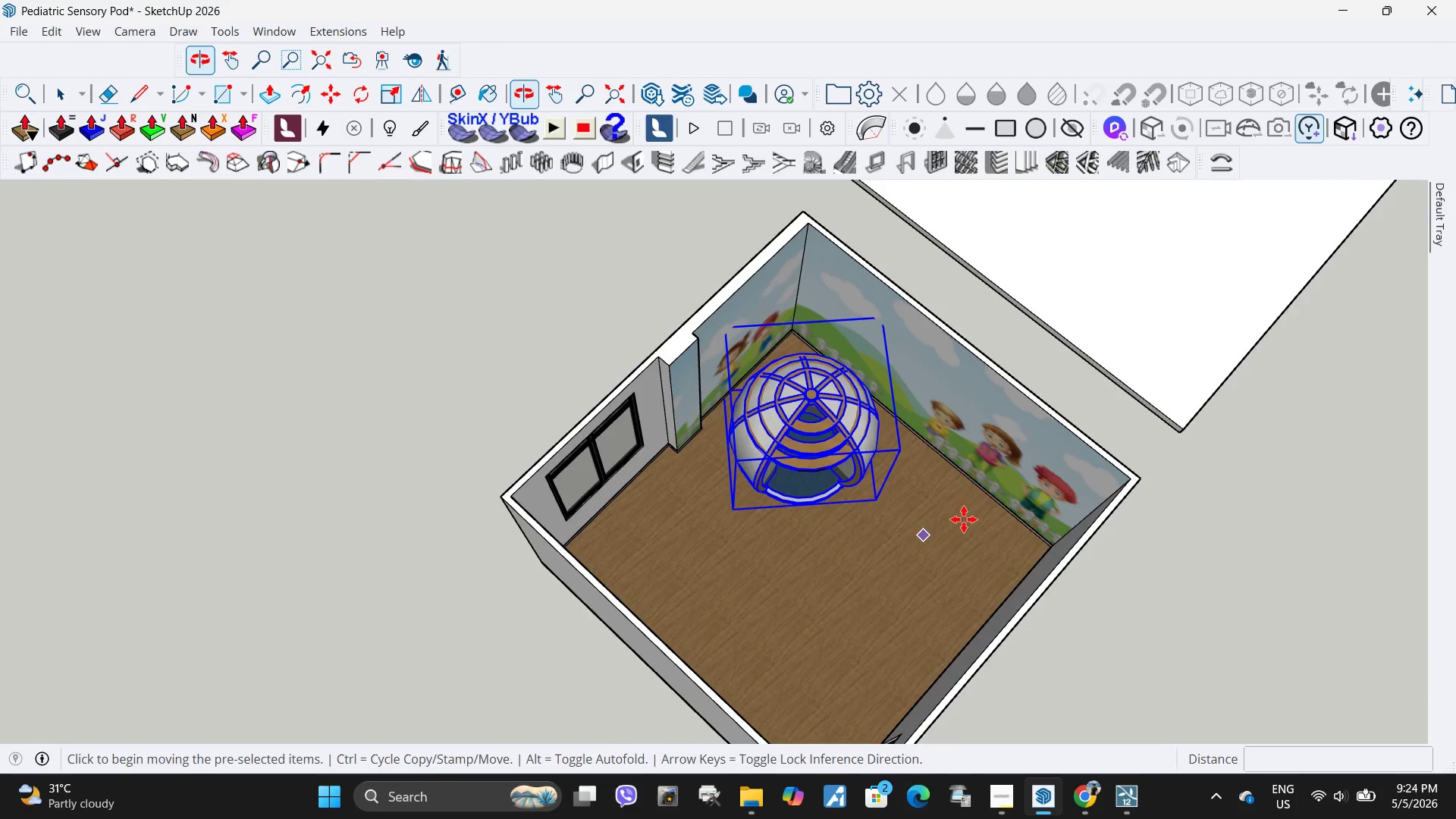 
scroll: coordinate [783, 520], scroll_direction: up, amount: 4.0
 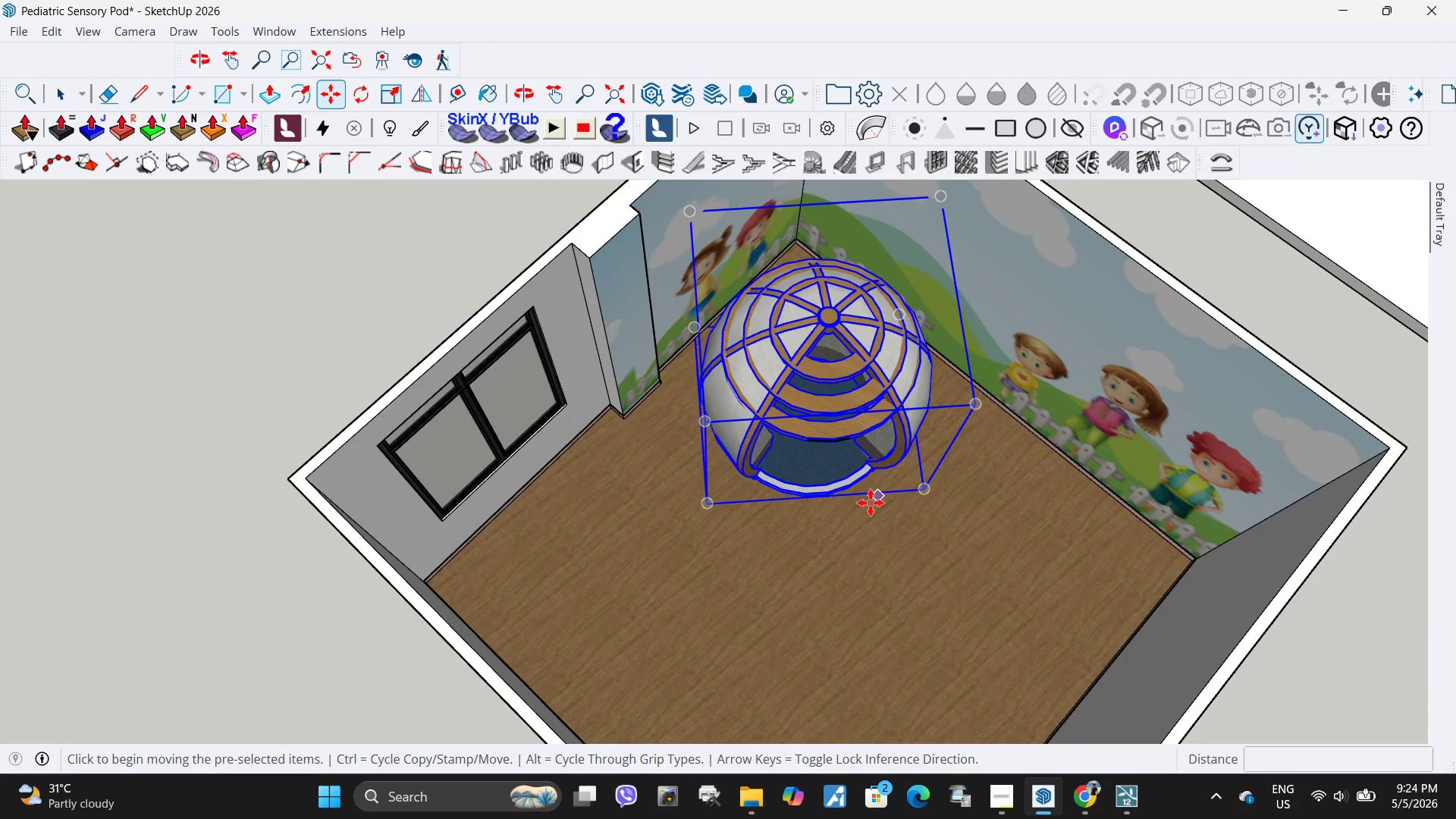 
key(Q)
 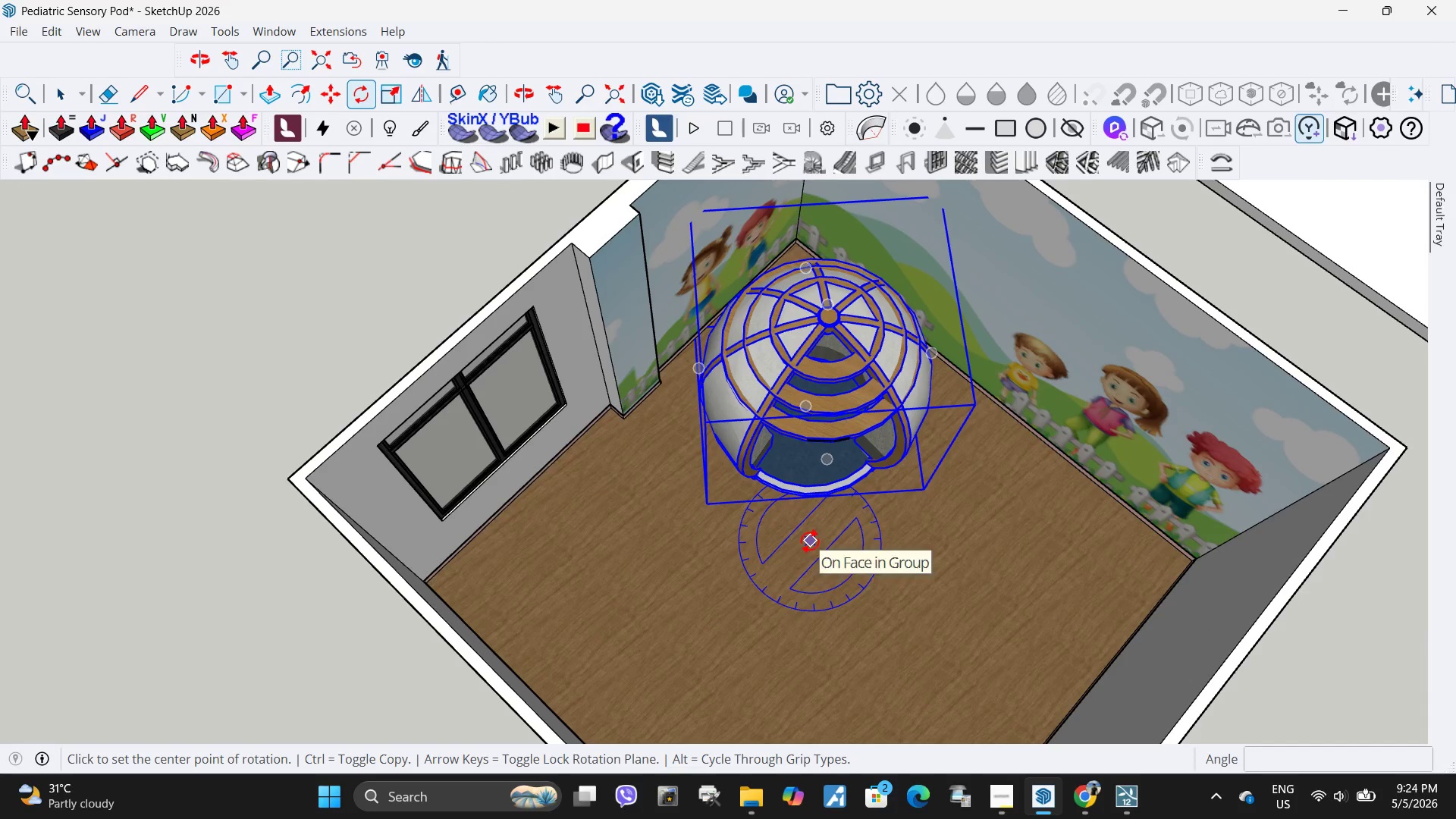 
left_click([810, 541])
 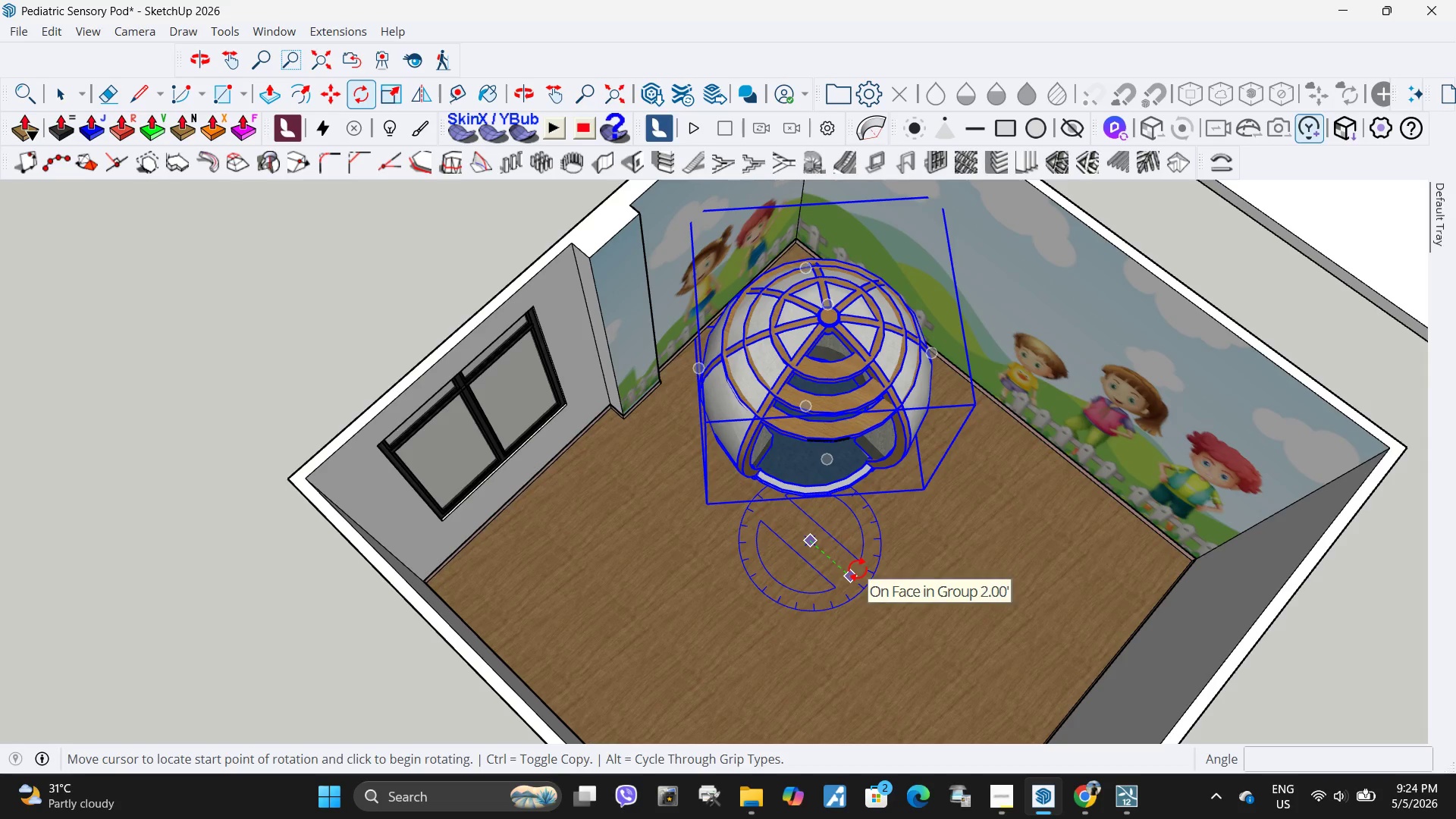 
left_click([858, 569])
 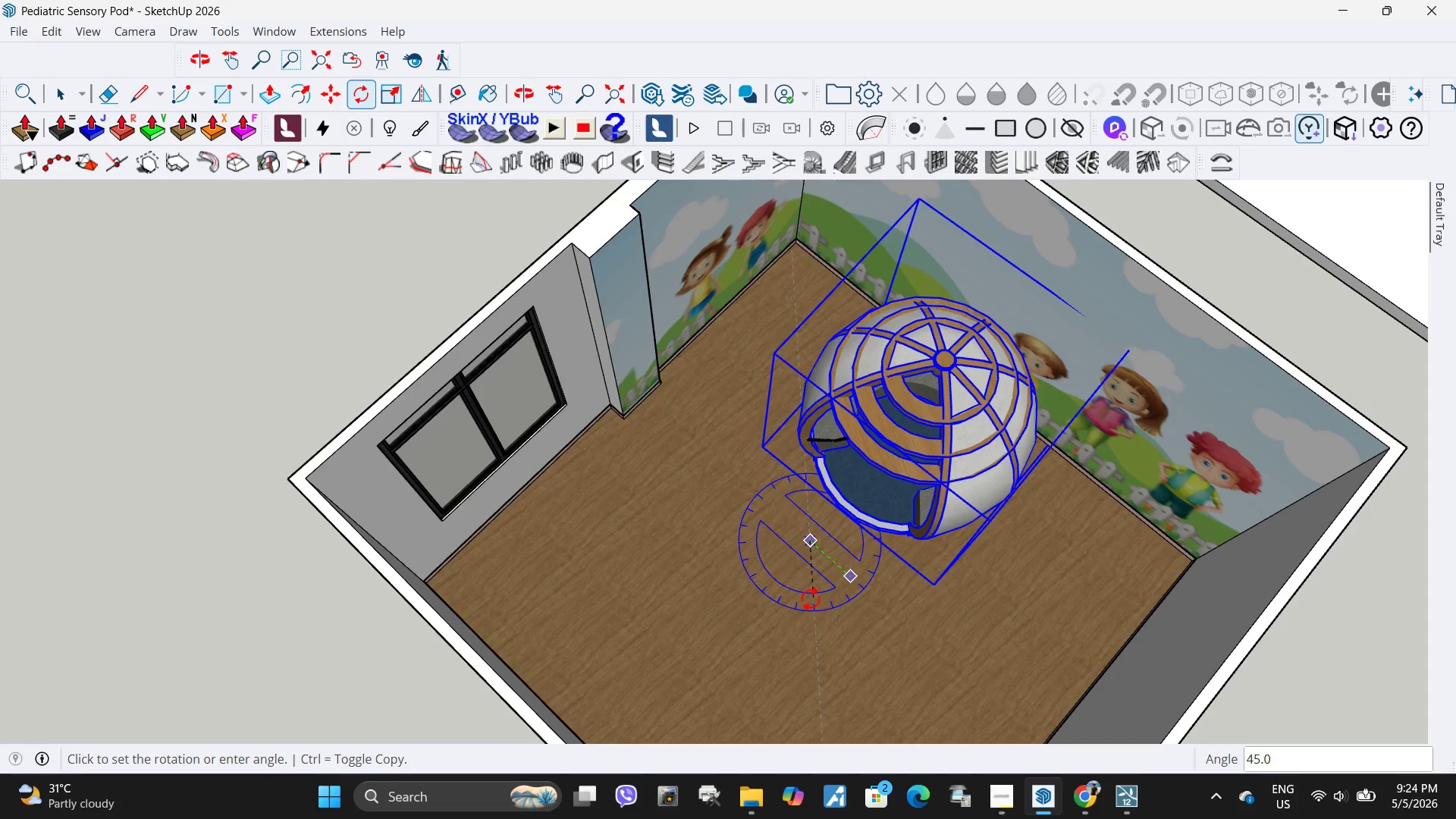 
left_click([811, 598])
 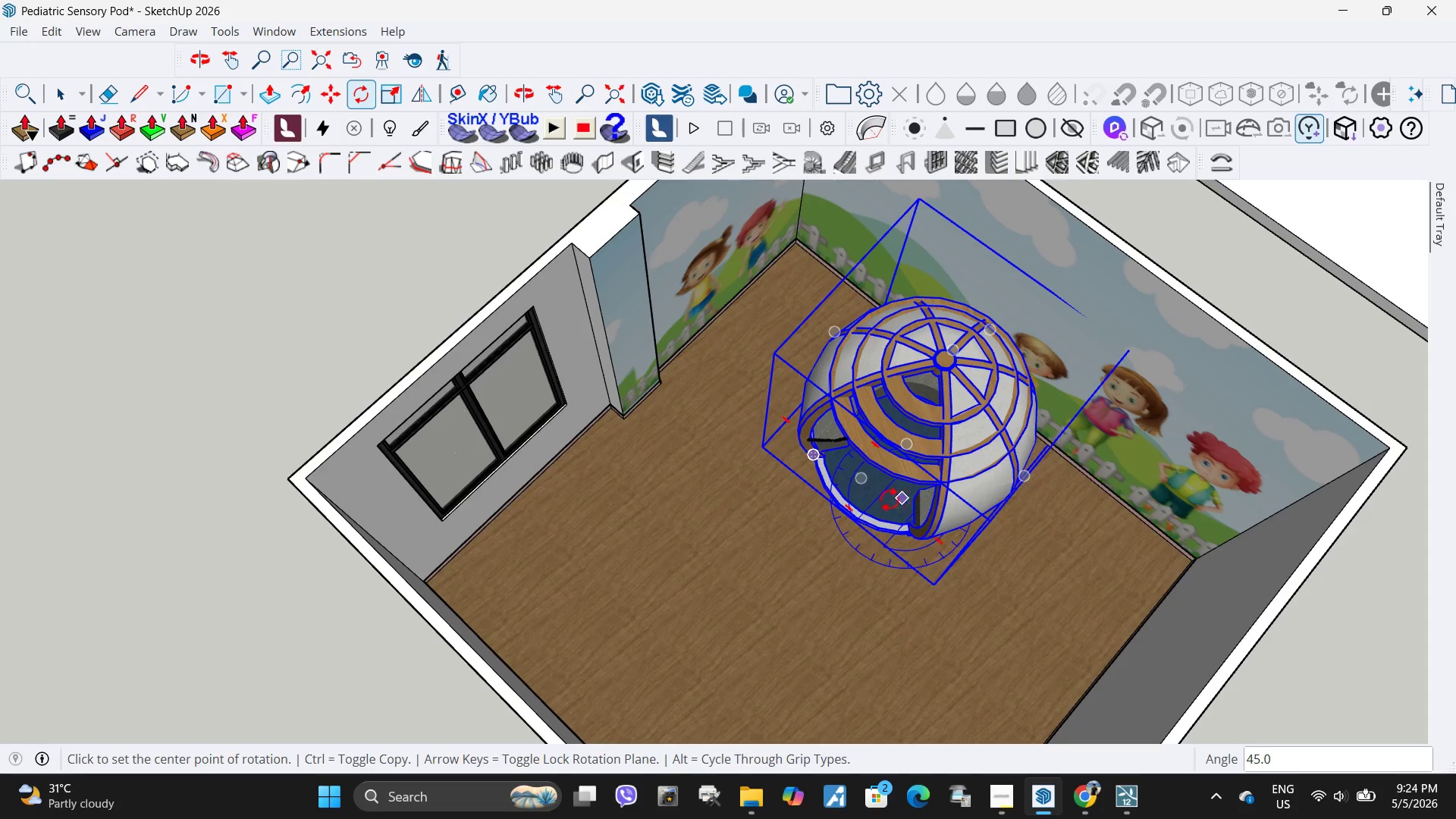 
scroll: coordinate [886, 499], scroll_direction: down, amount: 2.0
 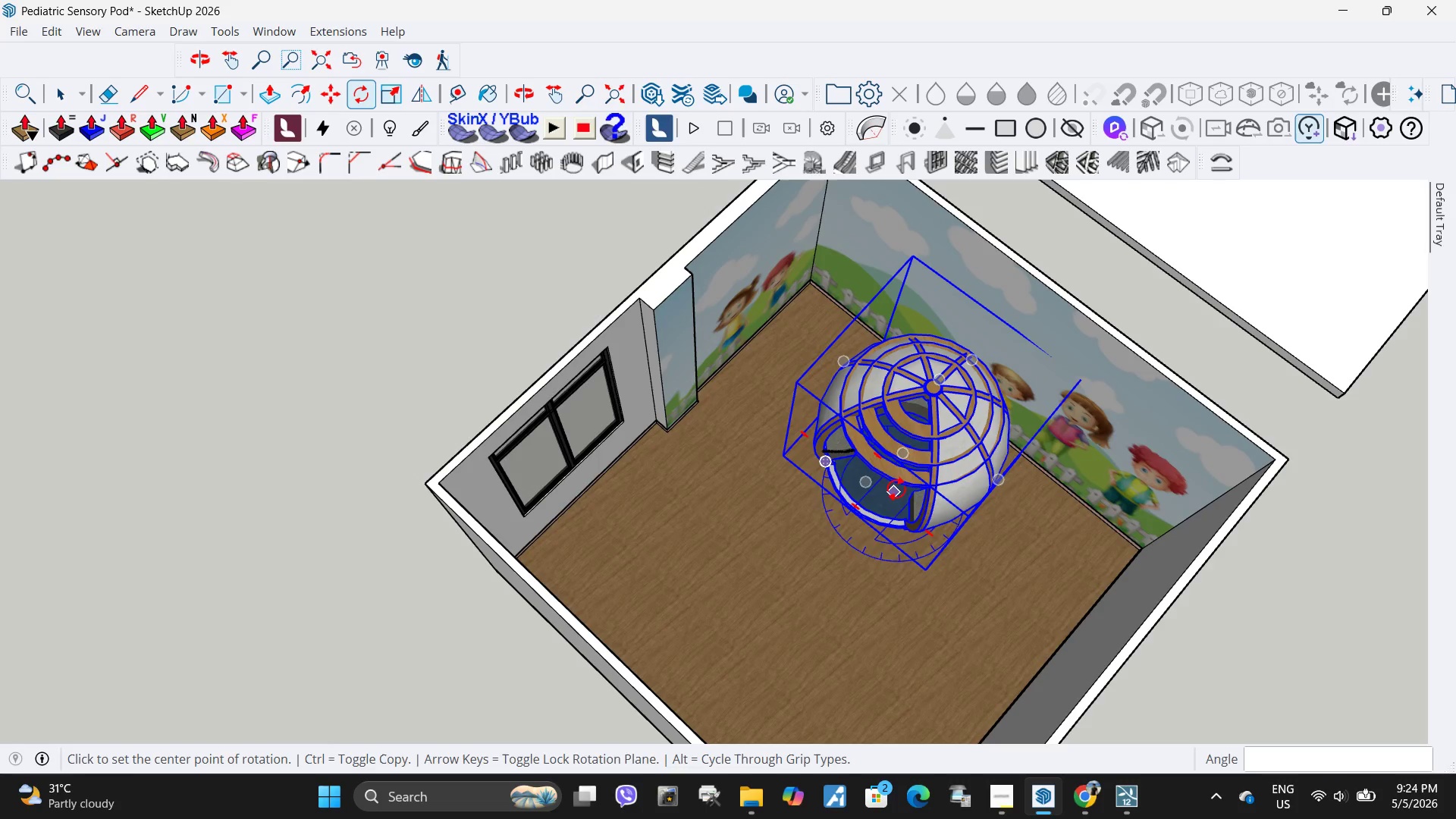 
key(M)
 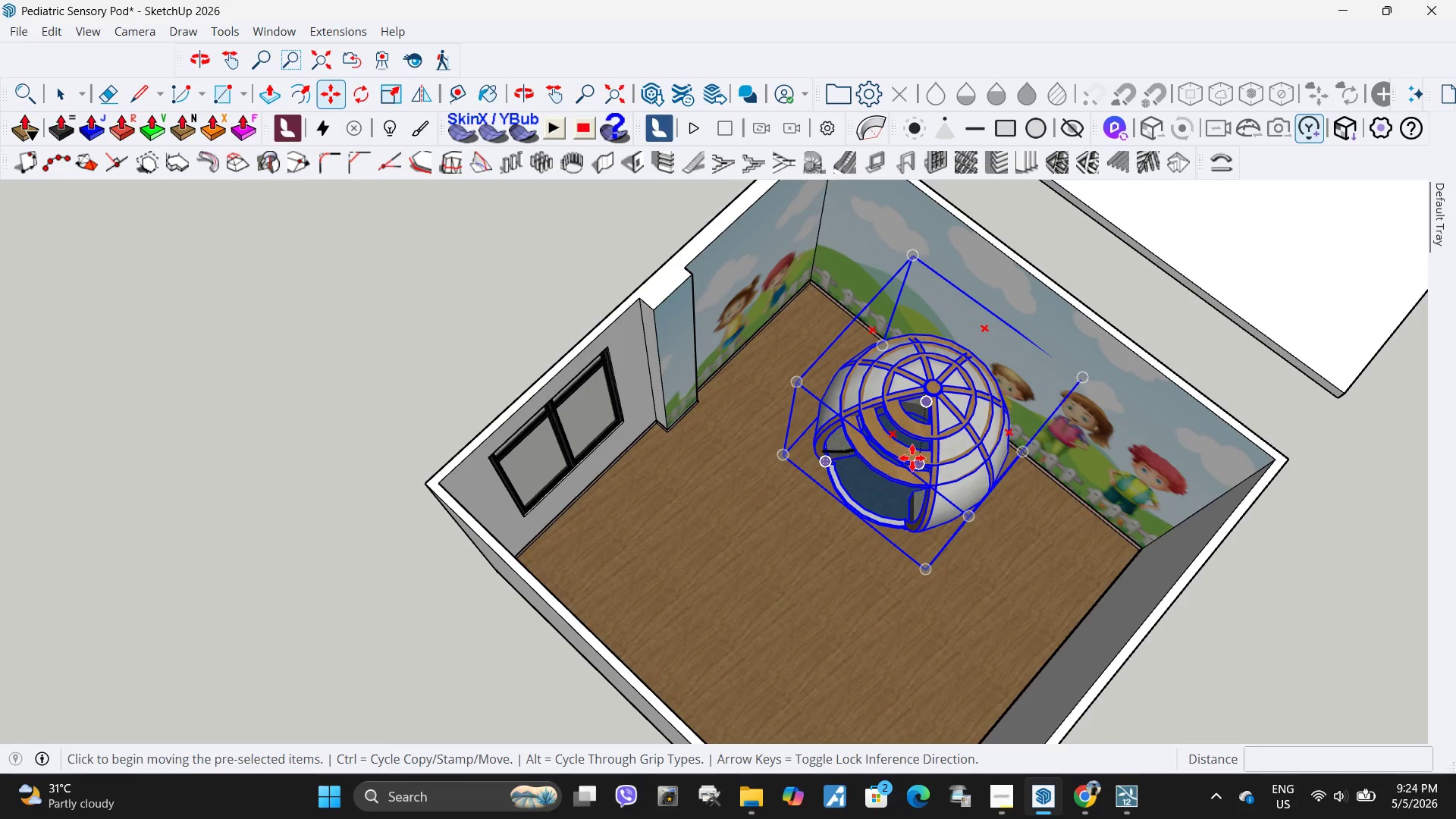 
left_click([912, 458])
 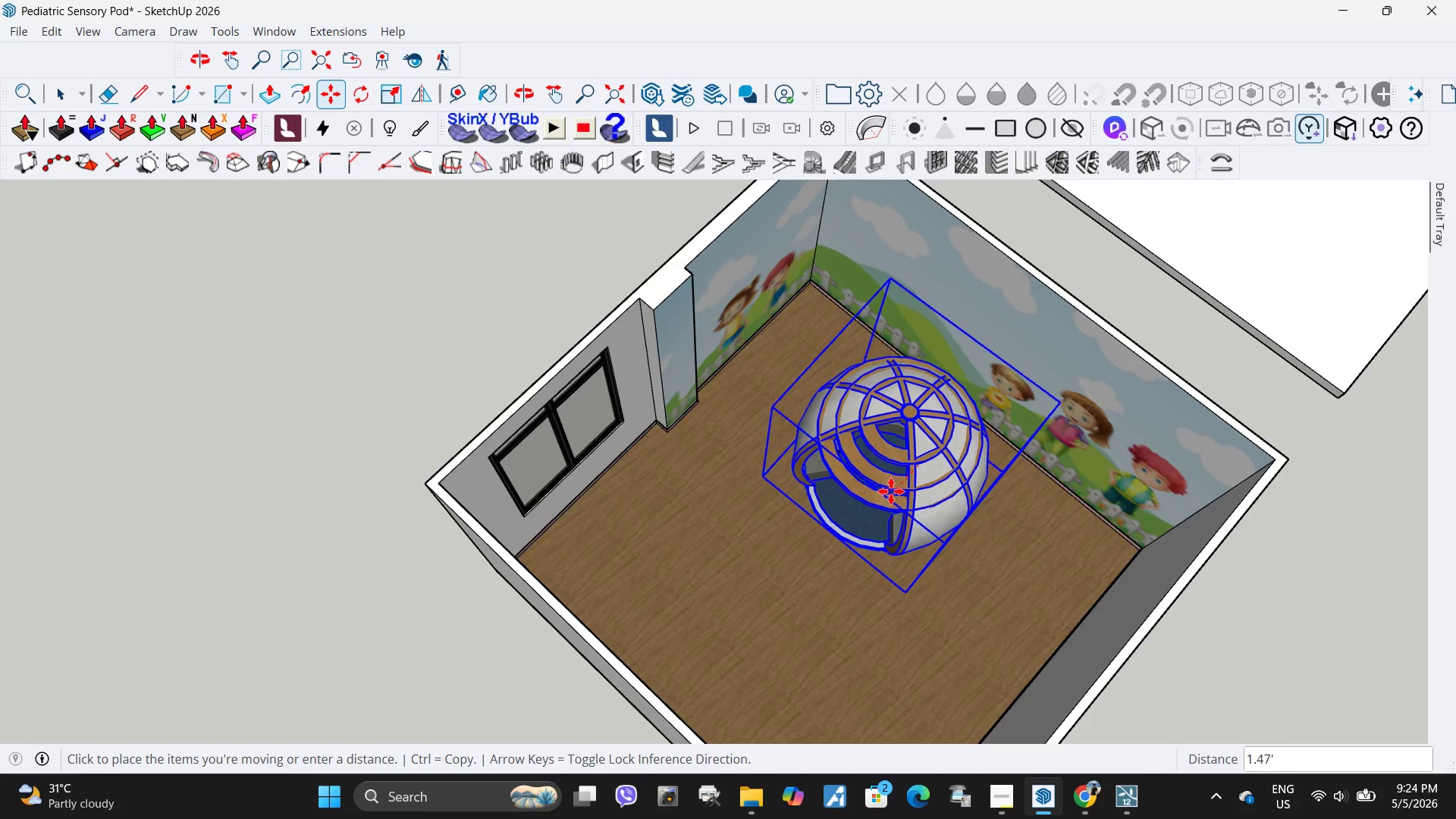 
left_click([890, 491])
 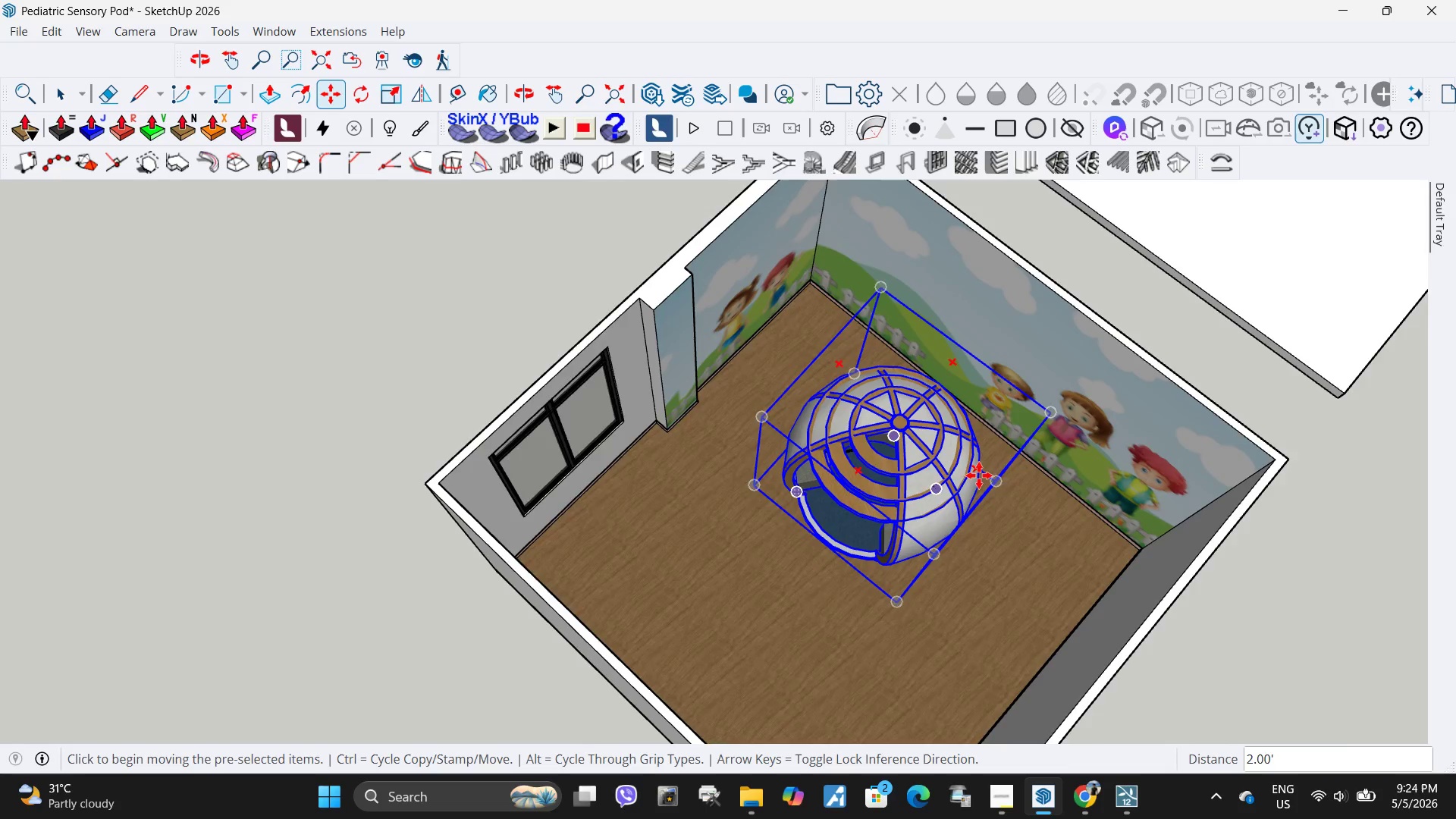 
key(Space)
 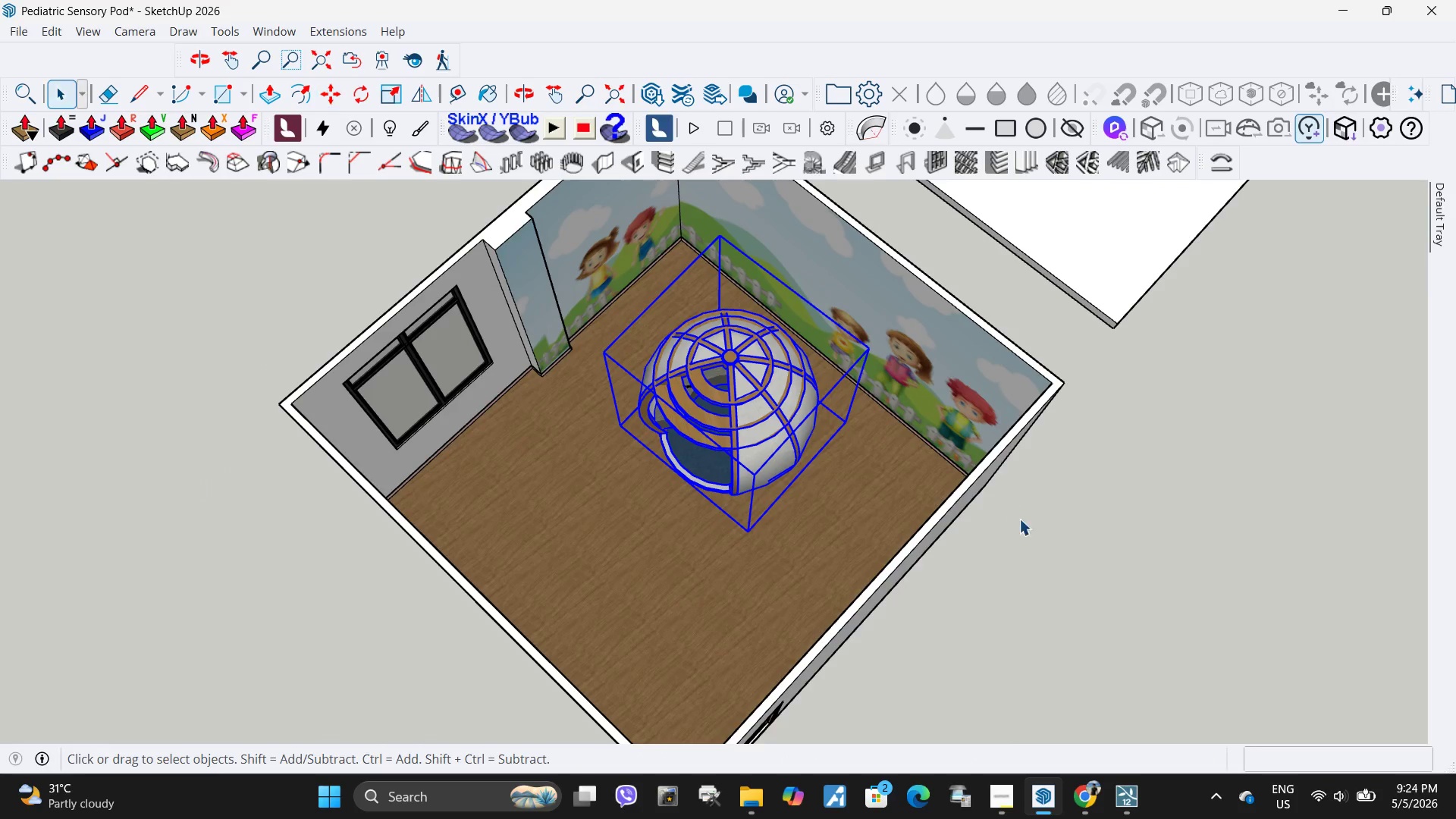 
left_click([1044, 556])
 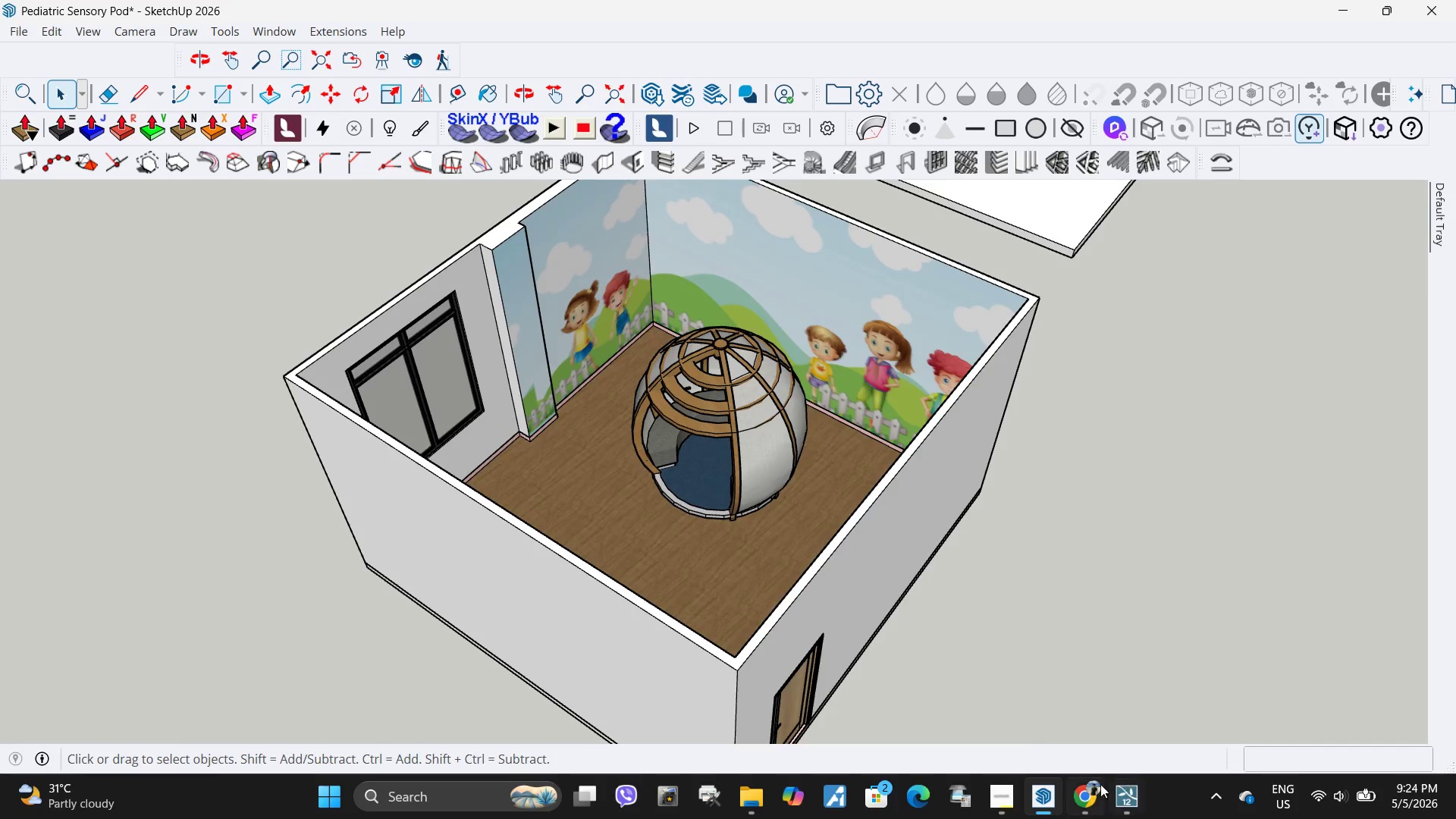 
scroll: coordinate [609, 313], scroll_direction: down, amount: 1.0
 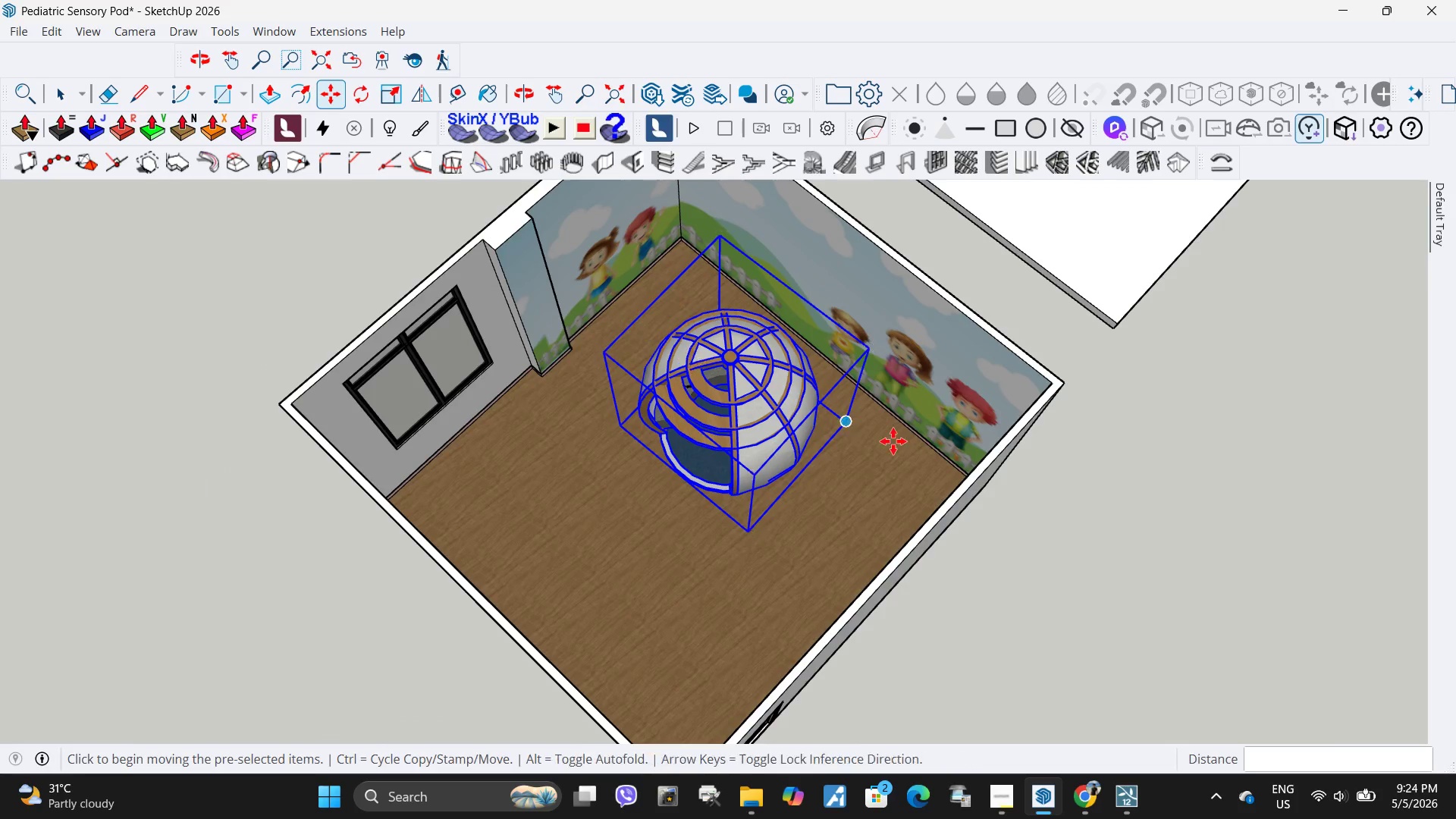 
scroll: coordinate [708, 413], scroll_direction: up, amount: 9.0
 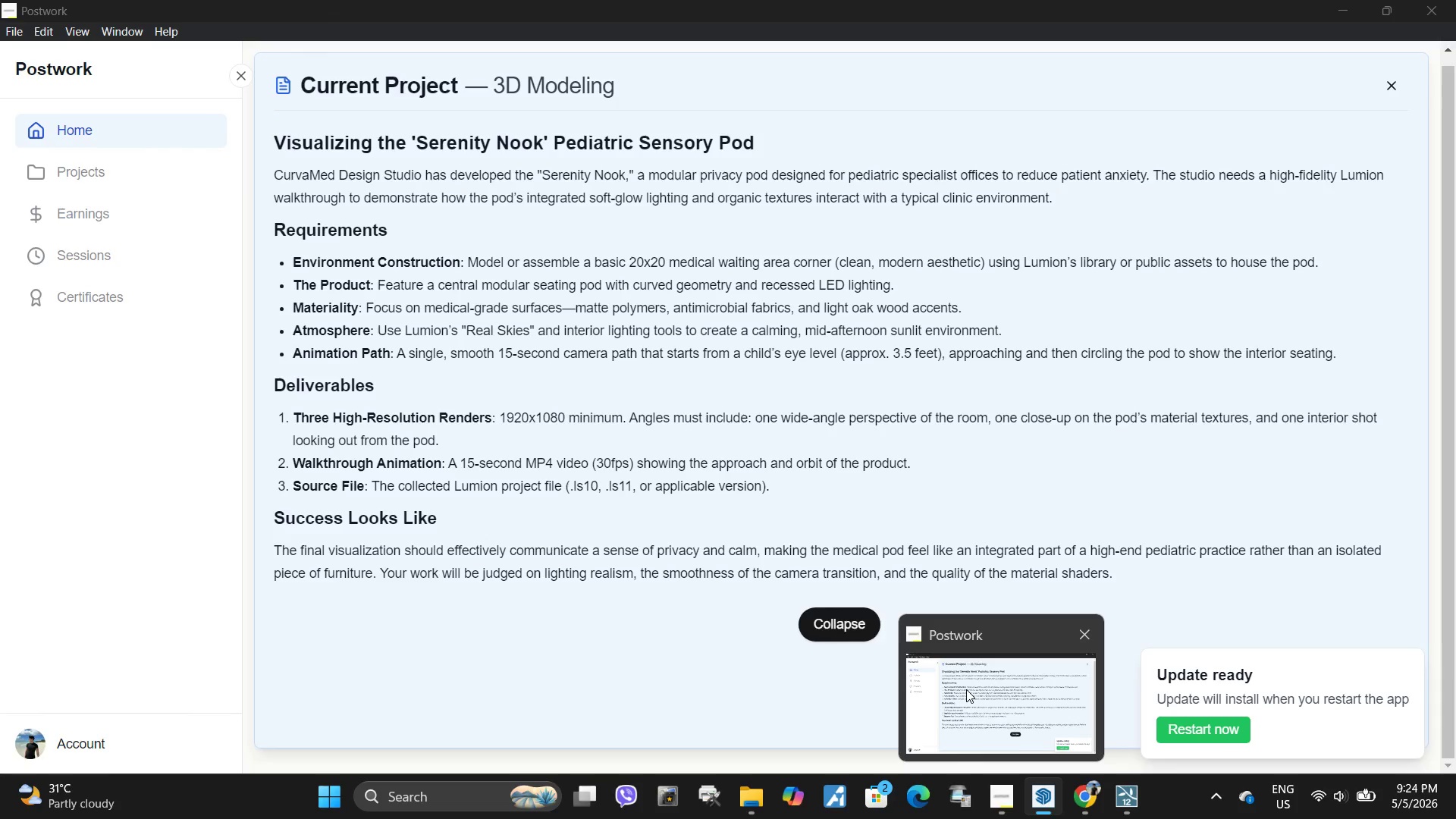 
wait(11.5)
 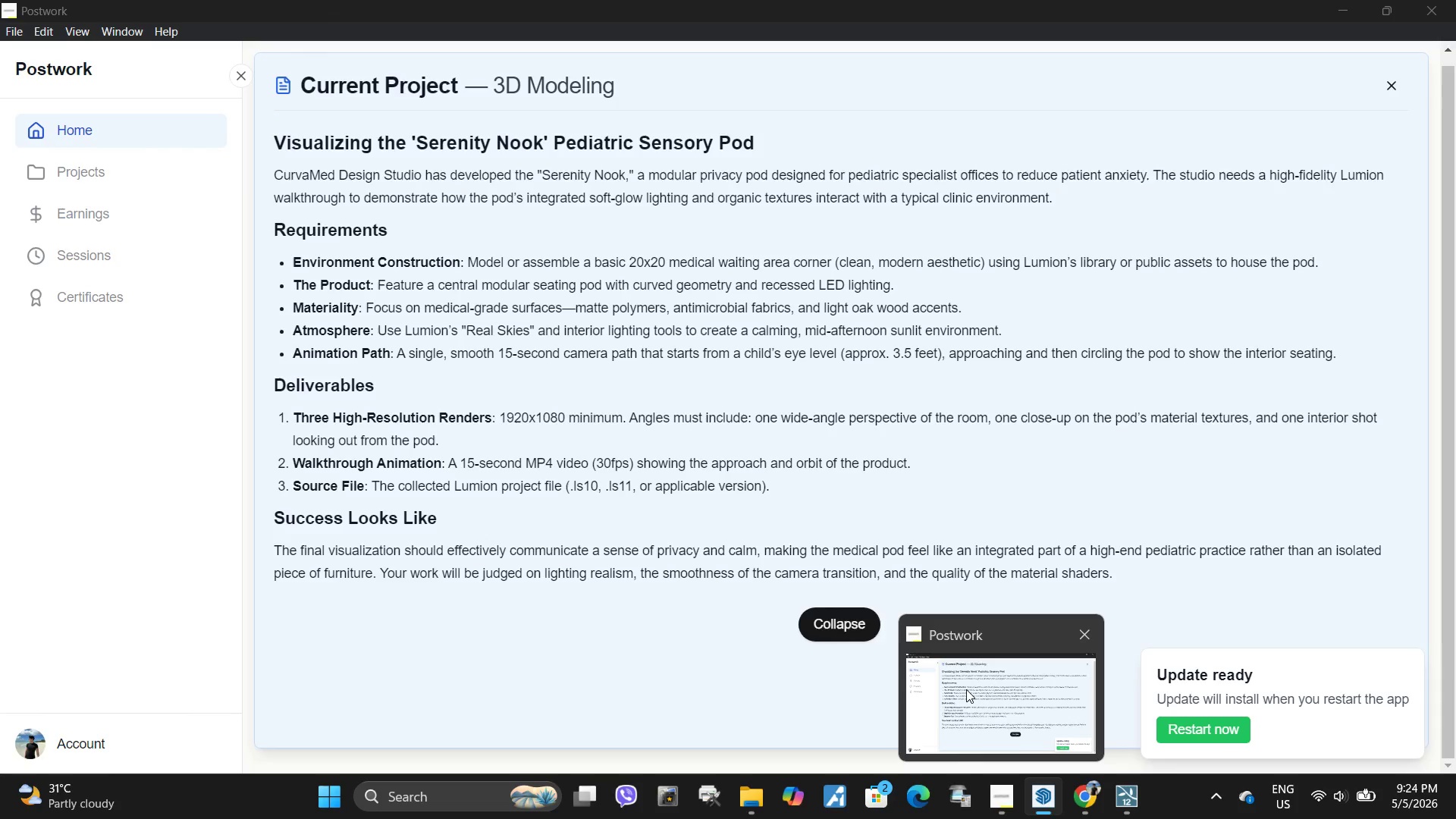 
scroll: coordinate [789, 395], scroll_direction: down, amount: 3.0
 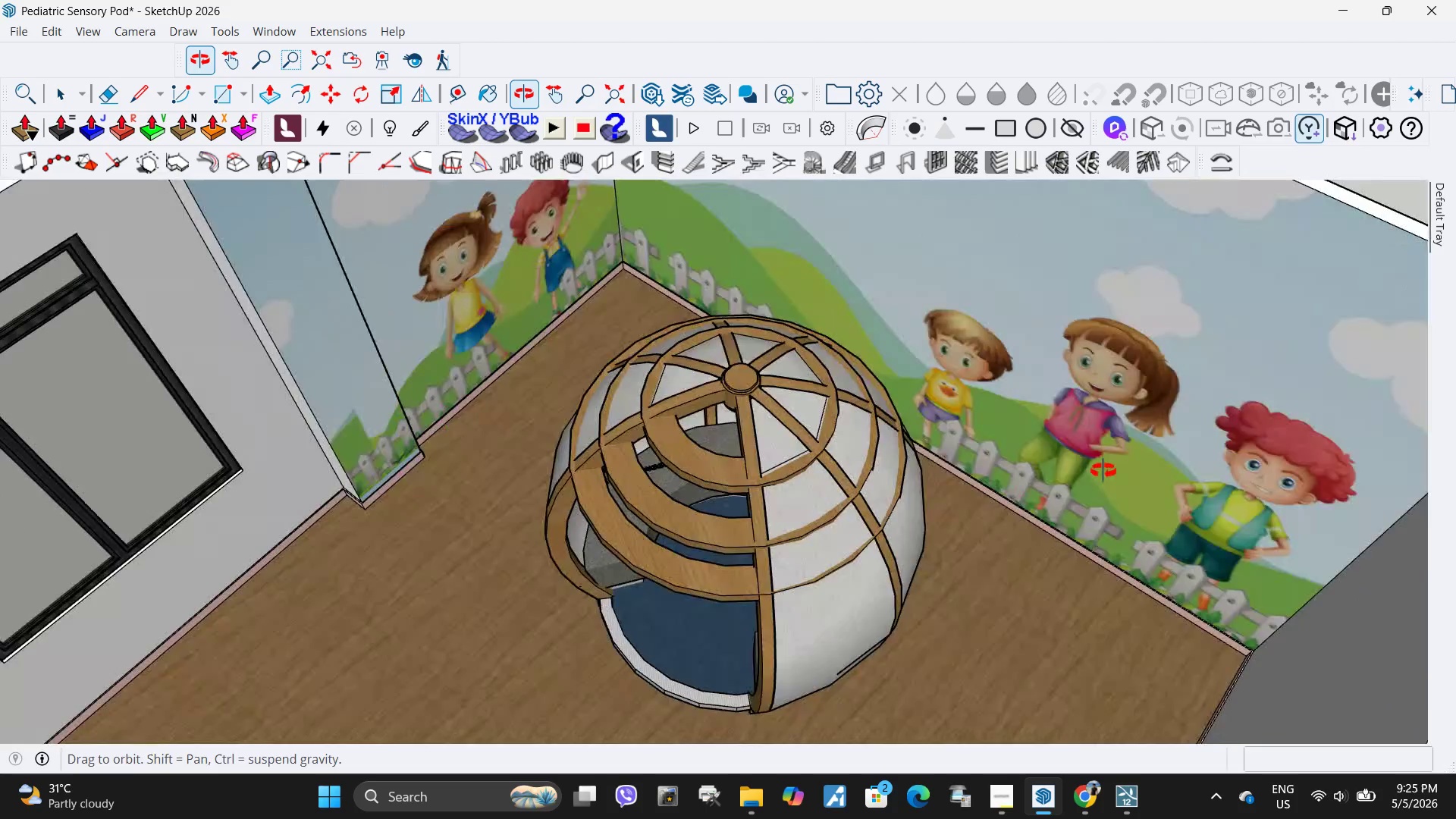 
key(Q)
 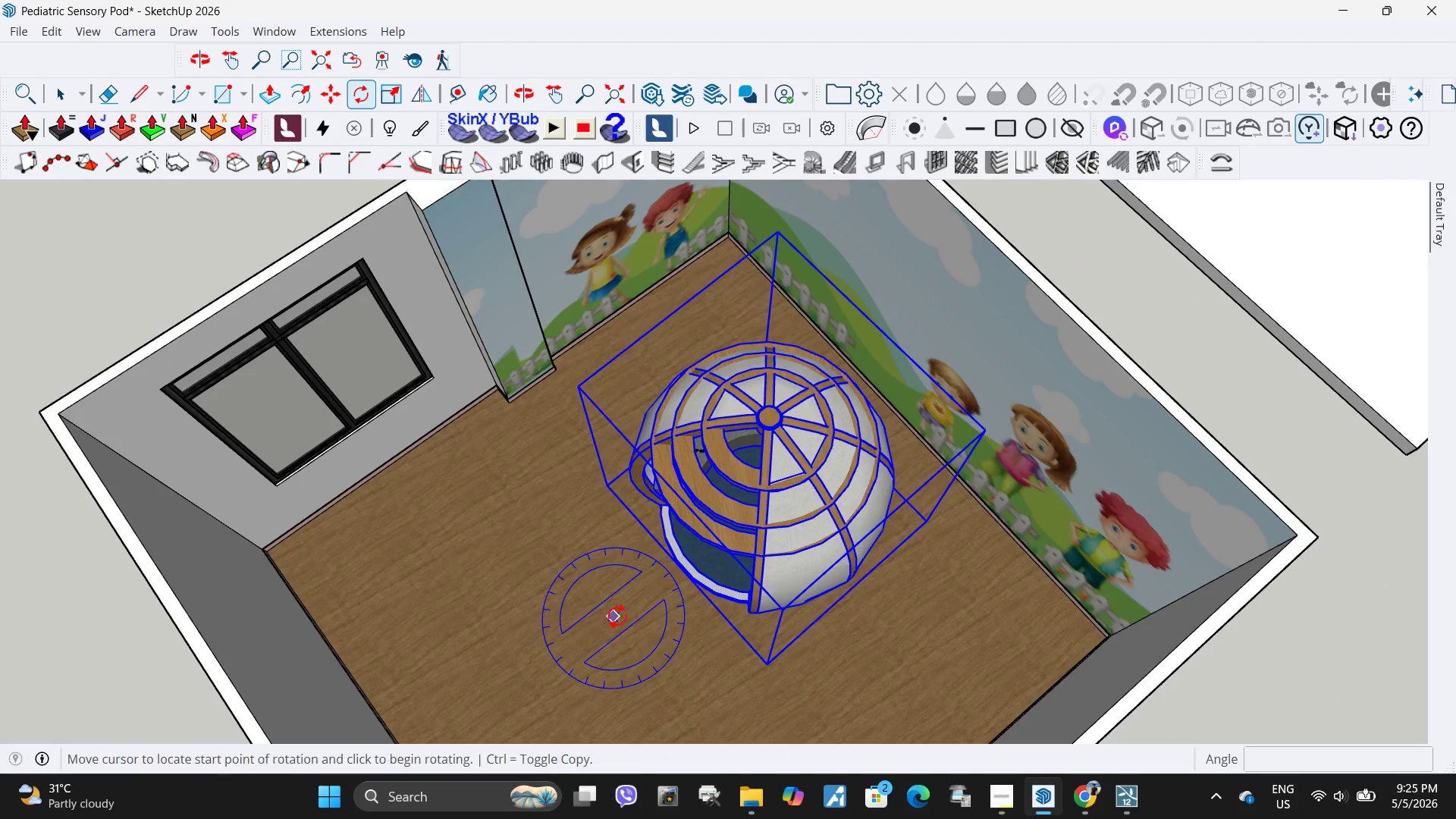 
scroll: coordinate [851, 377], scroll_direction: down, amount: 4.0
 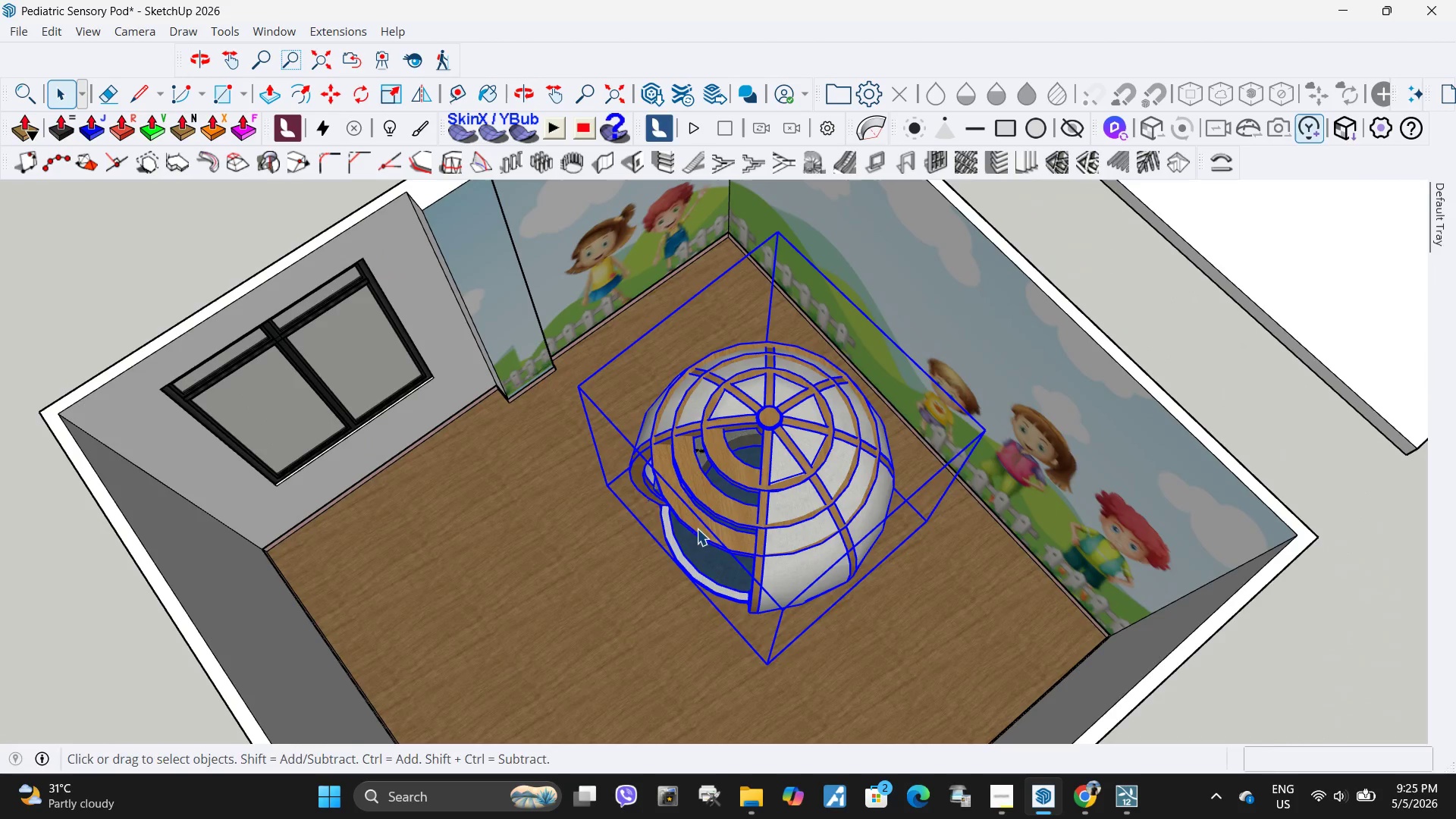 
double_click([638, 607])
 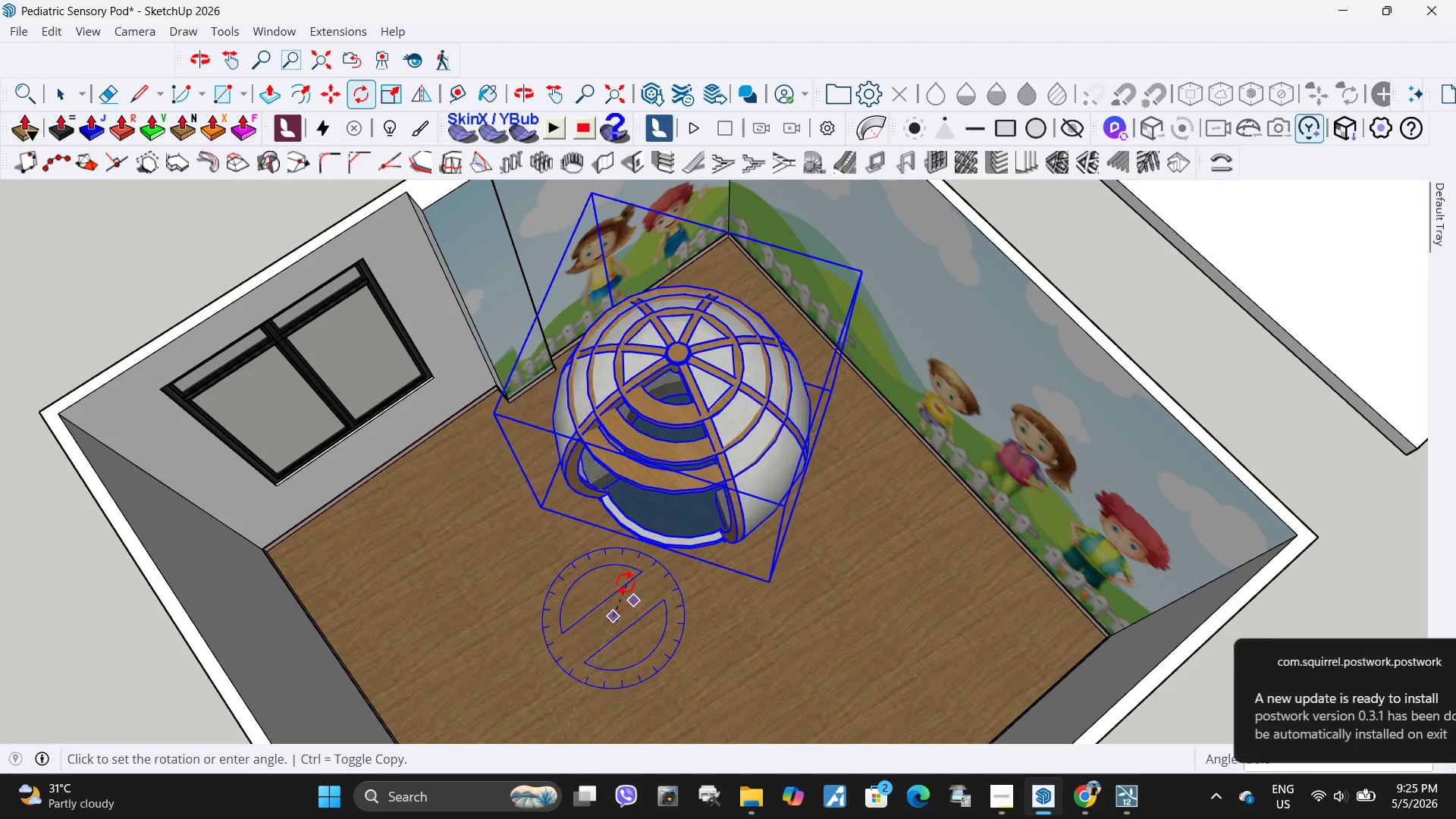 
left_click([626, 582])
 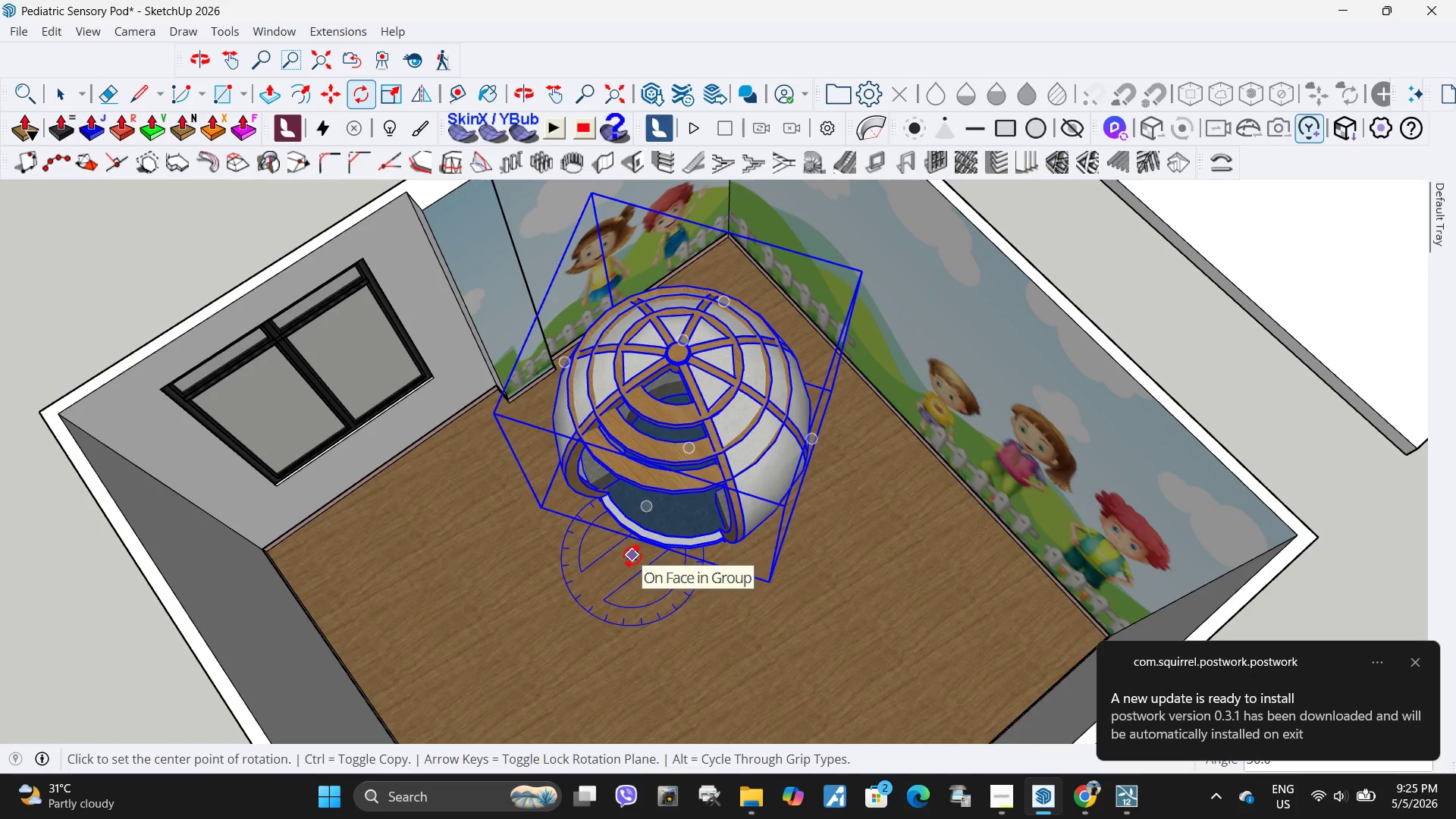 
key(M)
 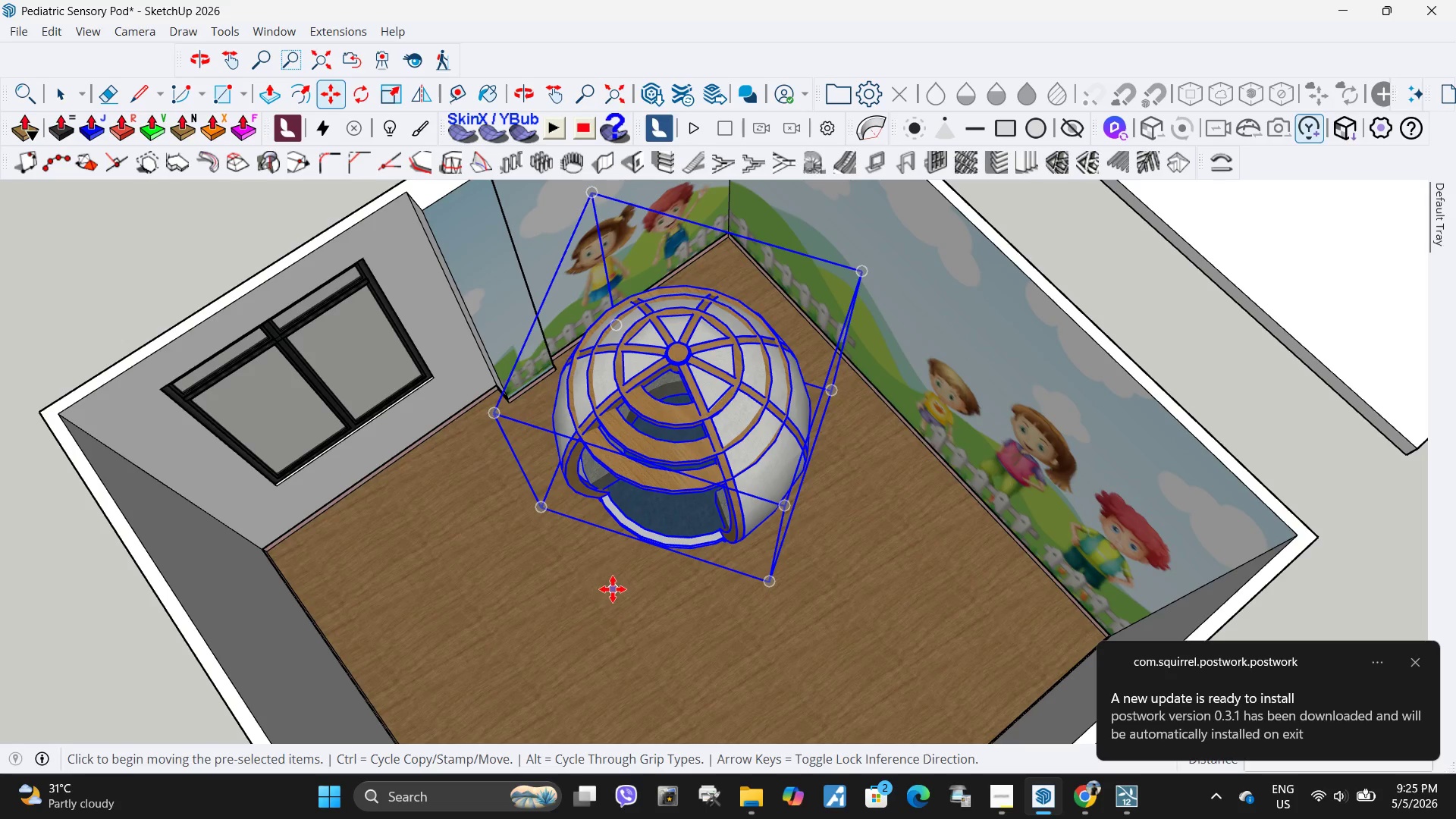 
left_click([613, 589])
 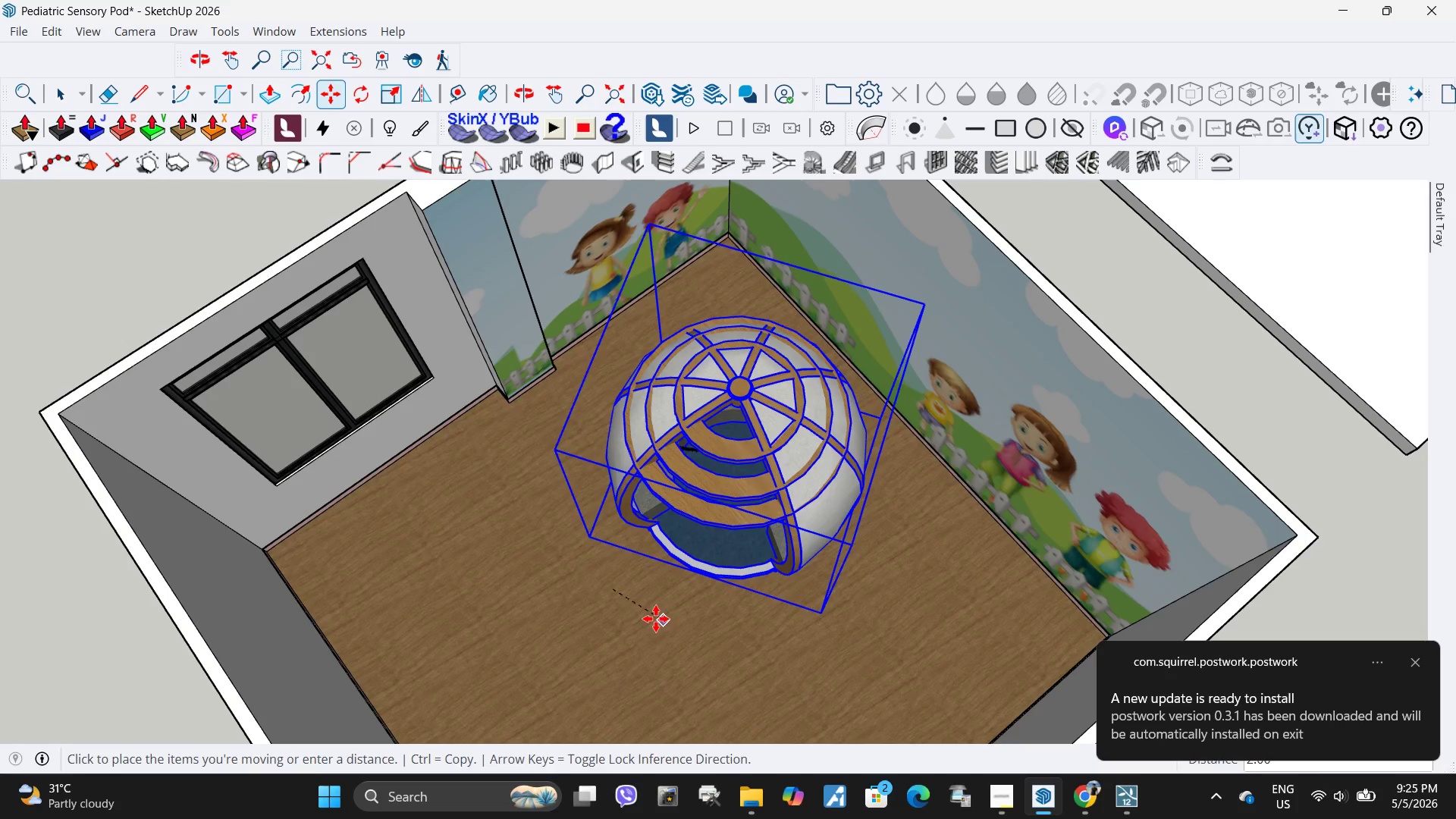 
left_click([655, 620])
 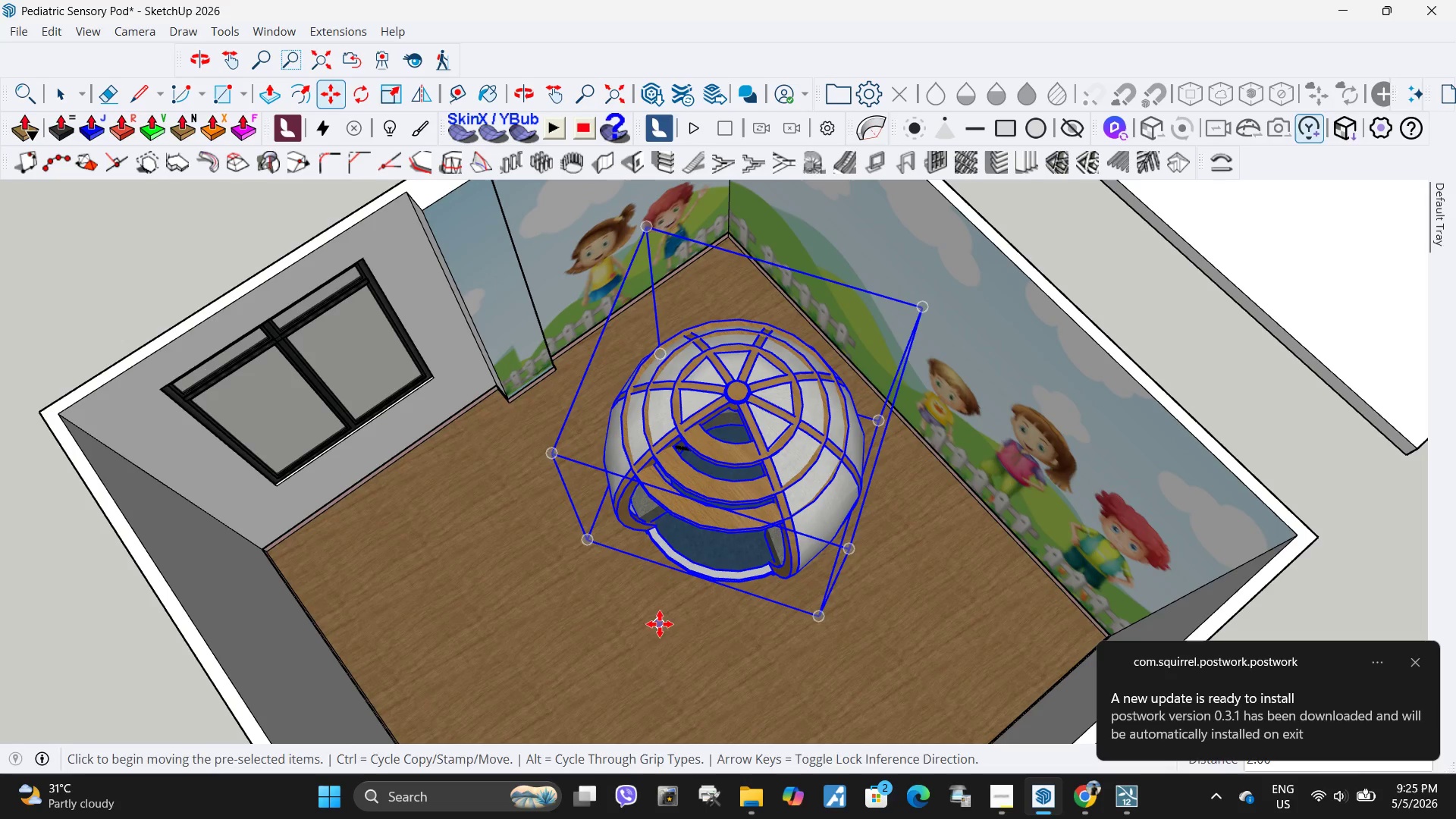 
key(Q)
 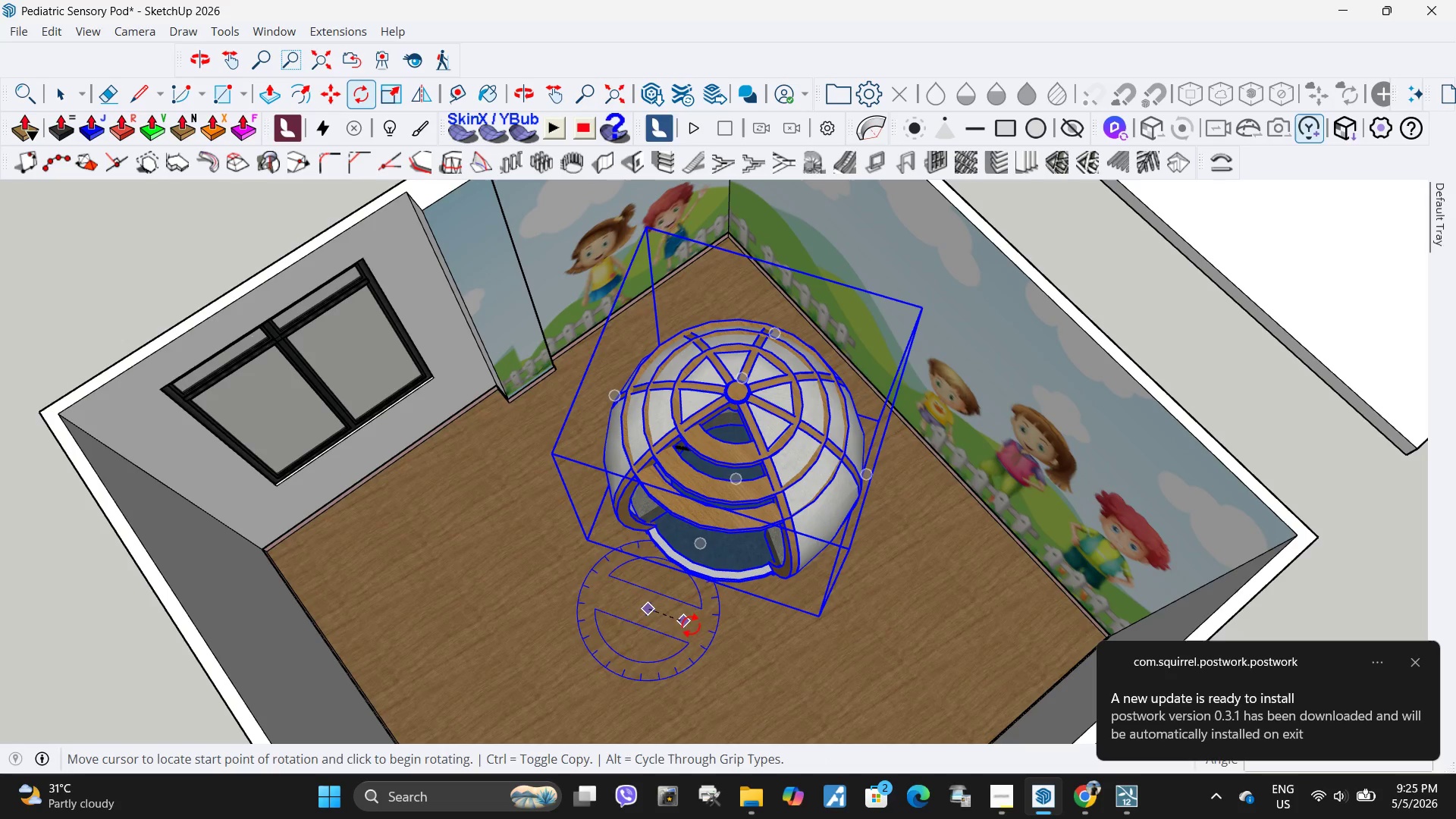 
double_click([699, 629])
 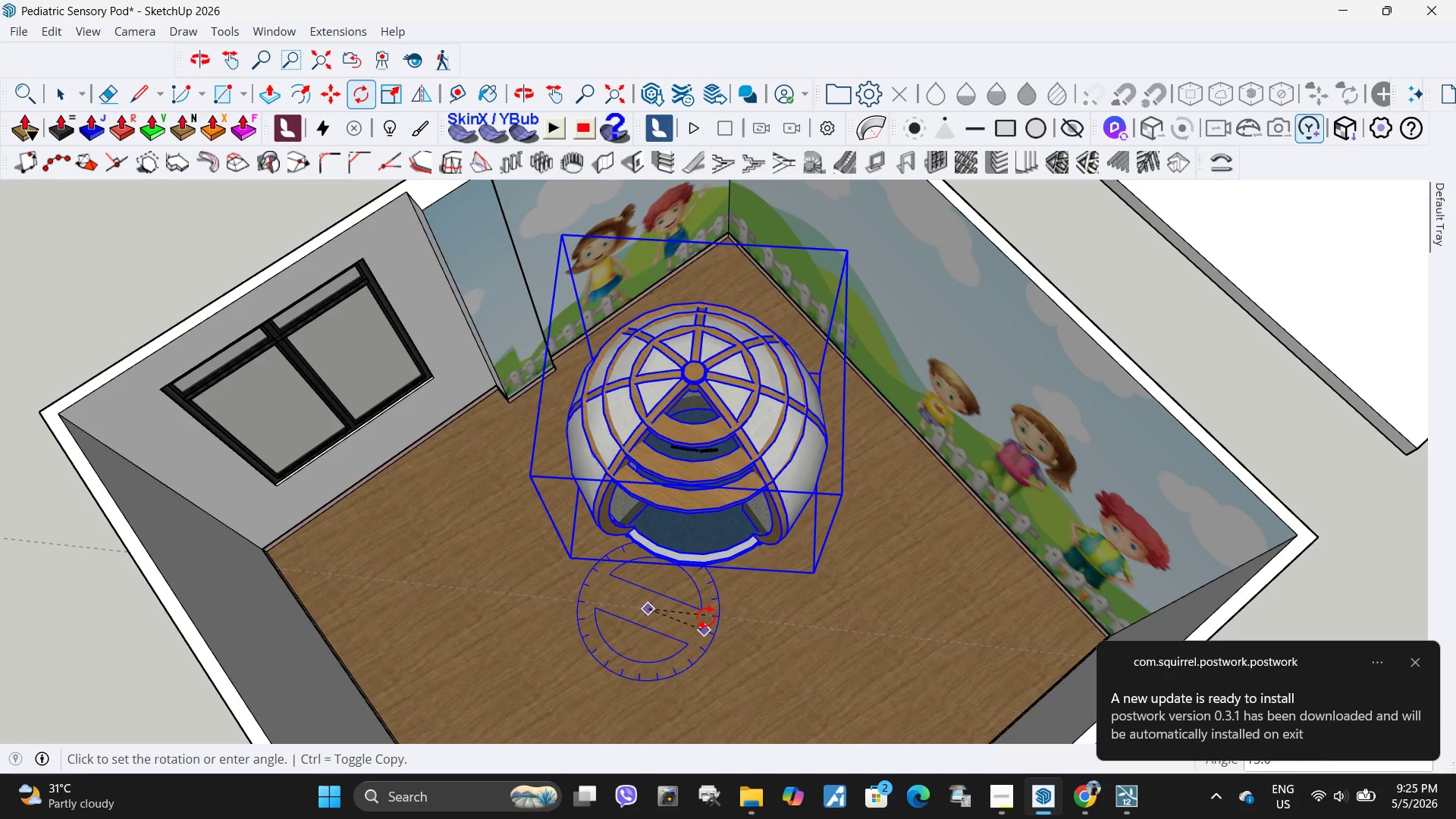 
left_click([706, 617])
 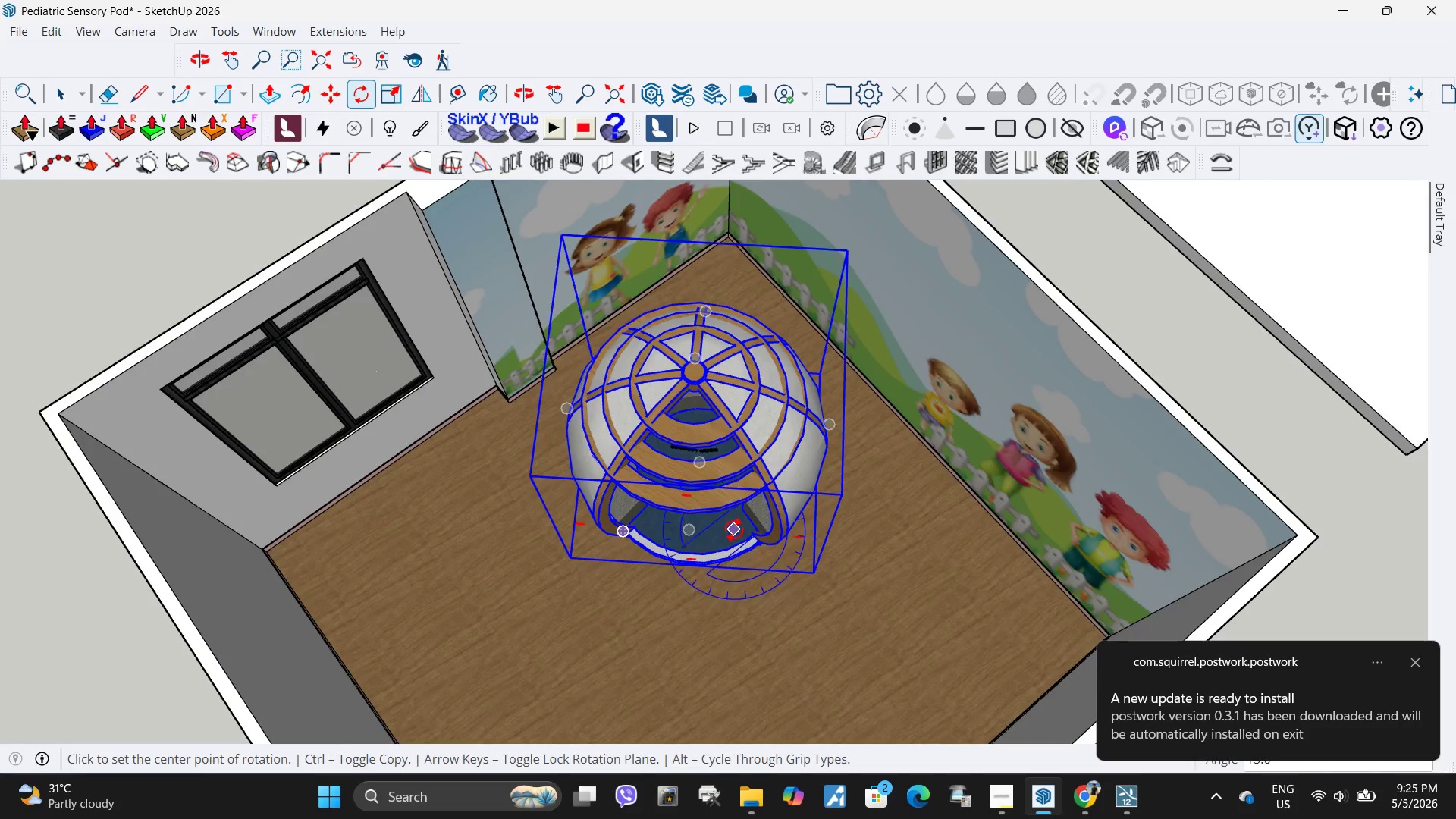 
key(M)
 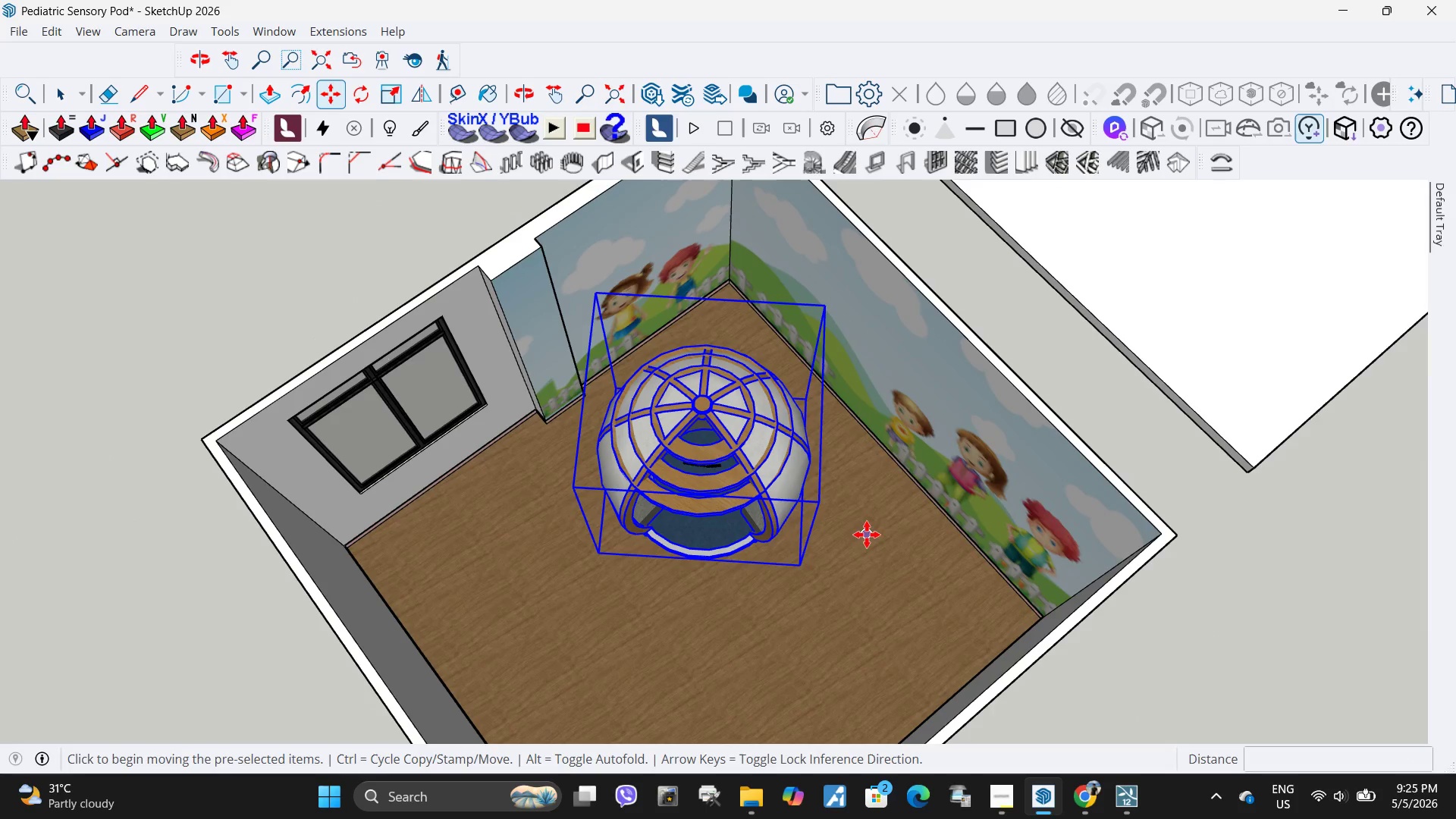 
scroll: coordinate [734, 529], scroll_direction: down, amount: 2.0
 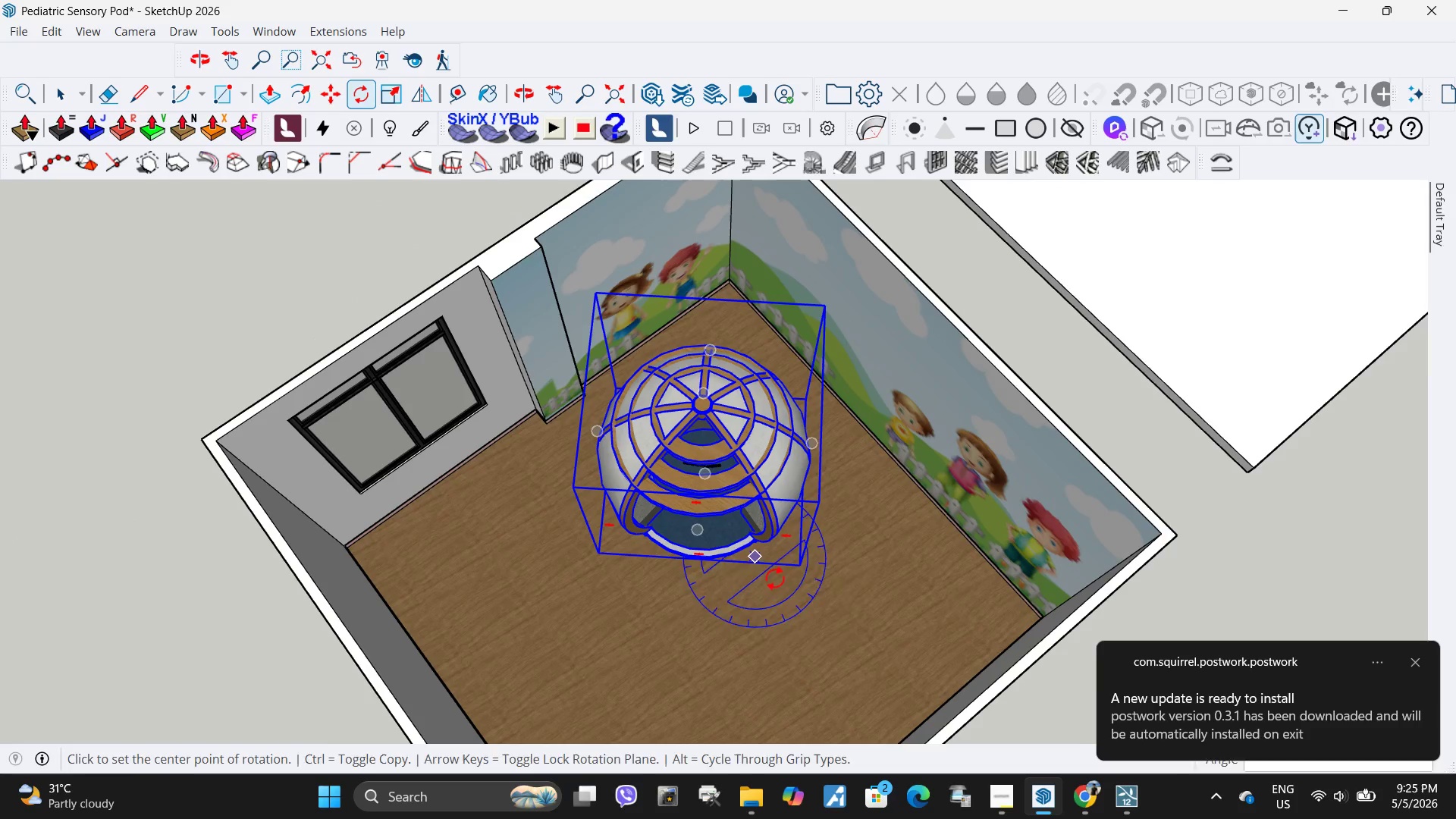 
left_click([872, 530])
 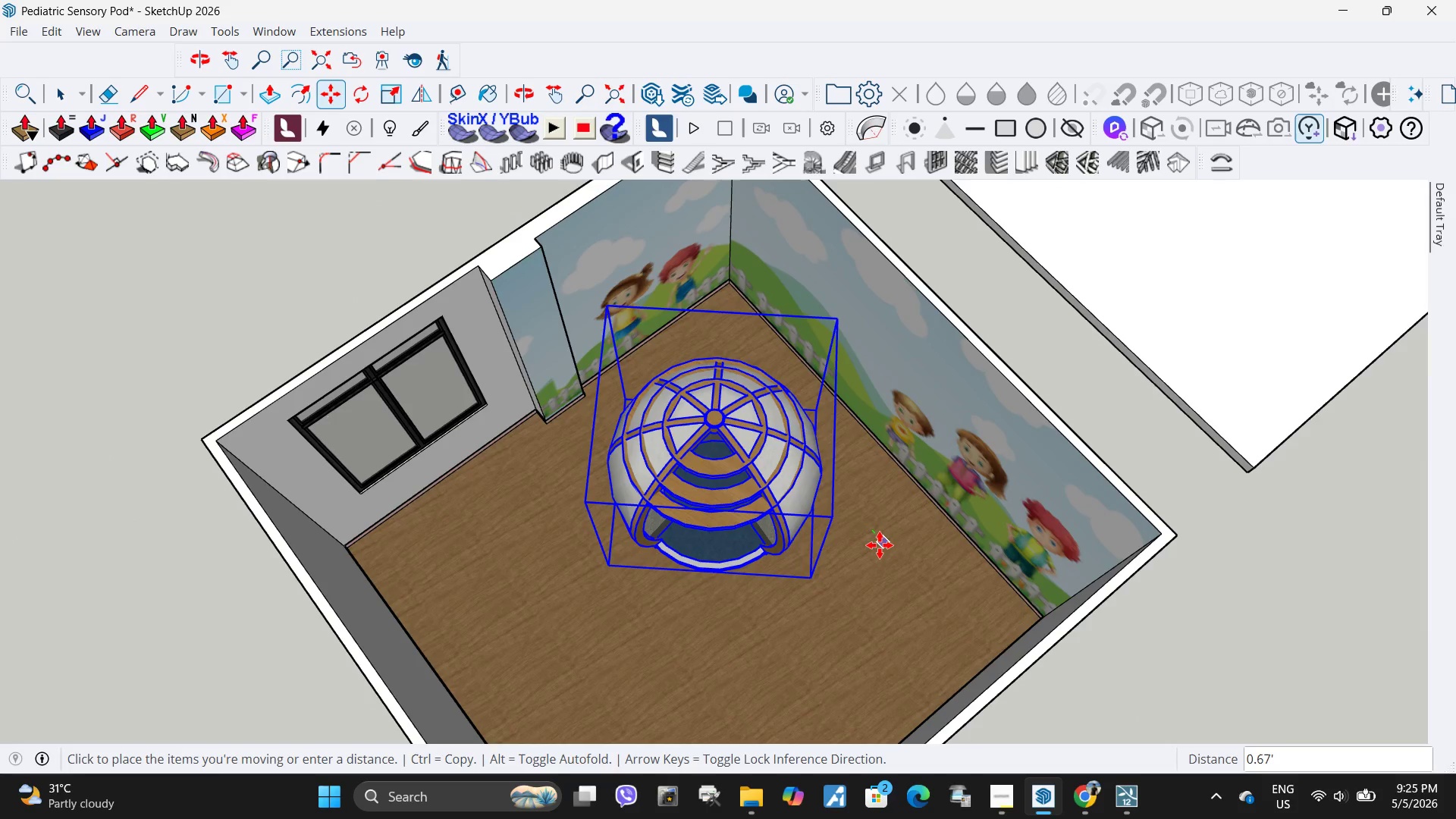 
left_click([880, 545])
 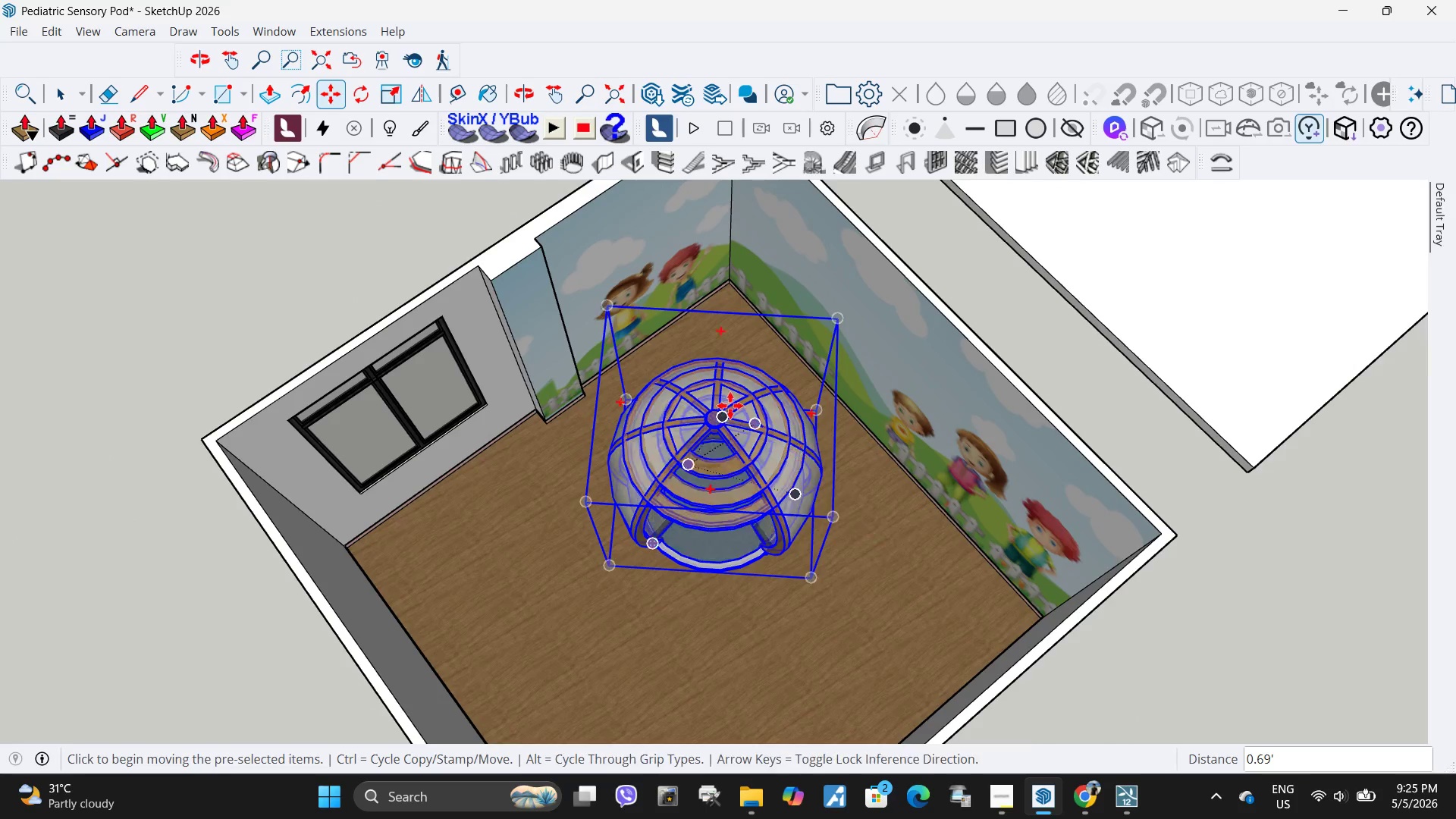 
scroll: coordinate [750, 538], scroll_direction: up, amount: 8.0
 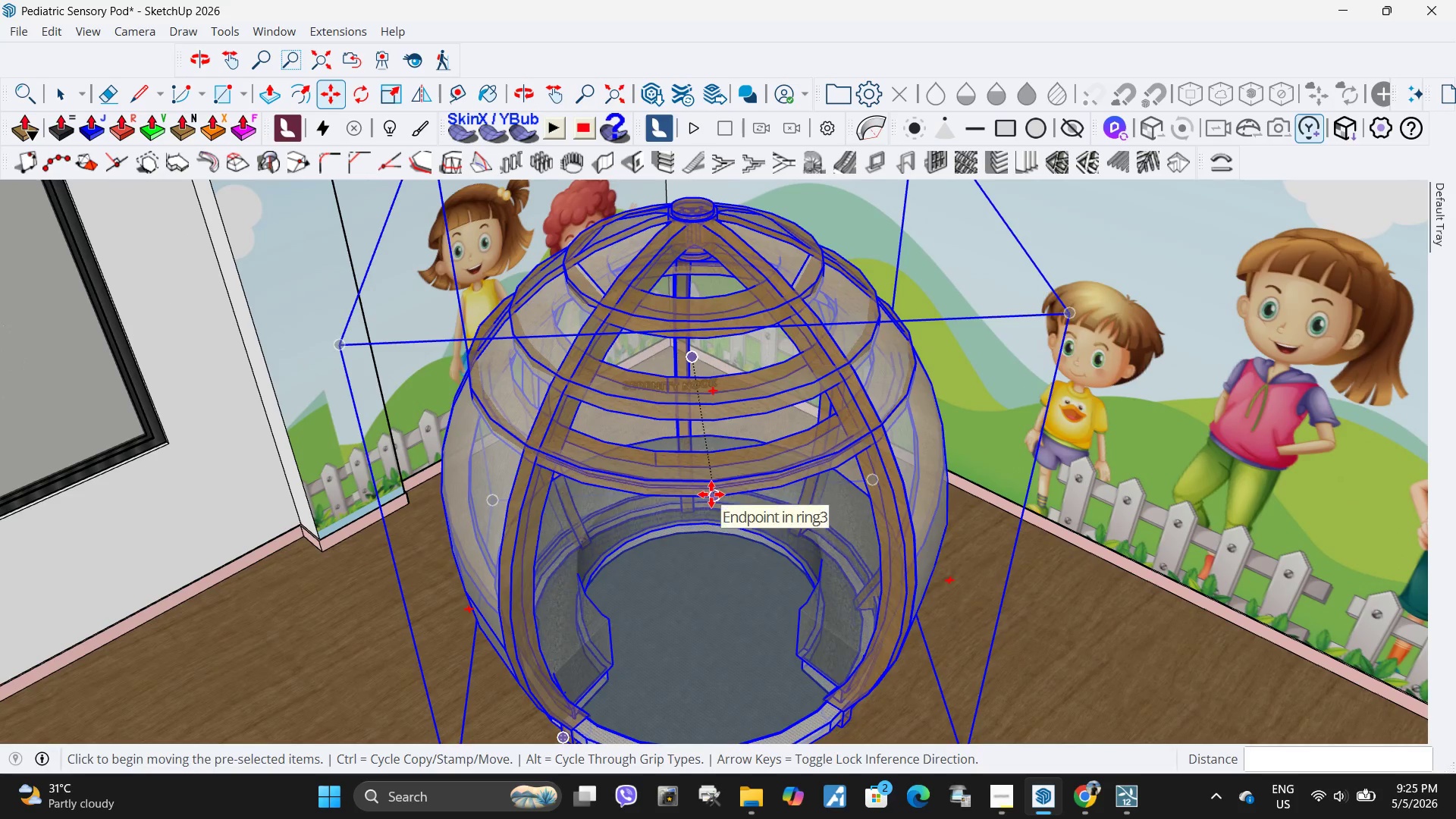 
key(Control+Z)
 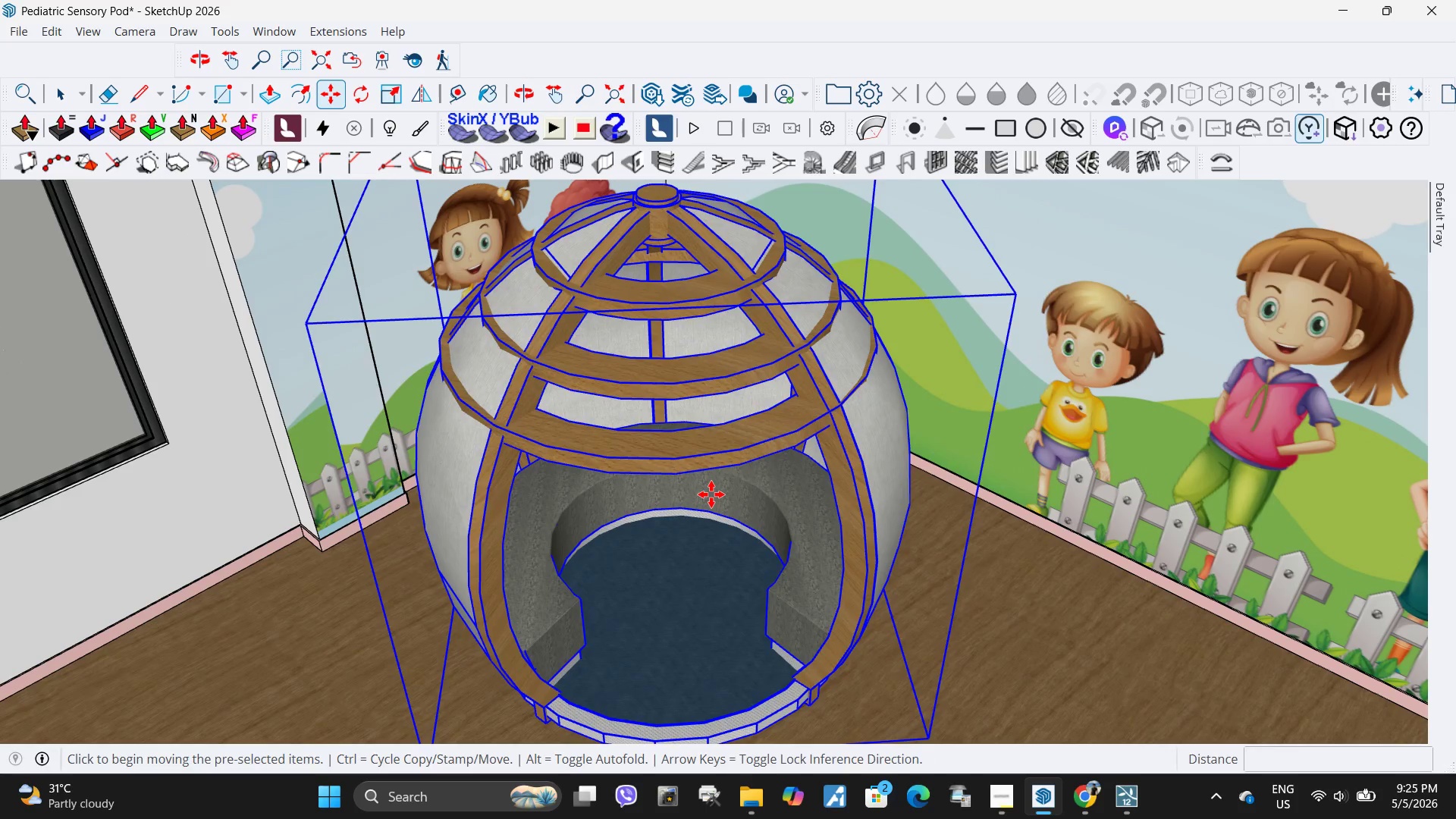 
key(Control+Z)
 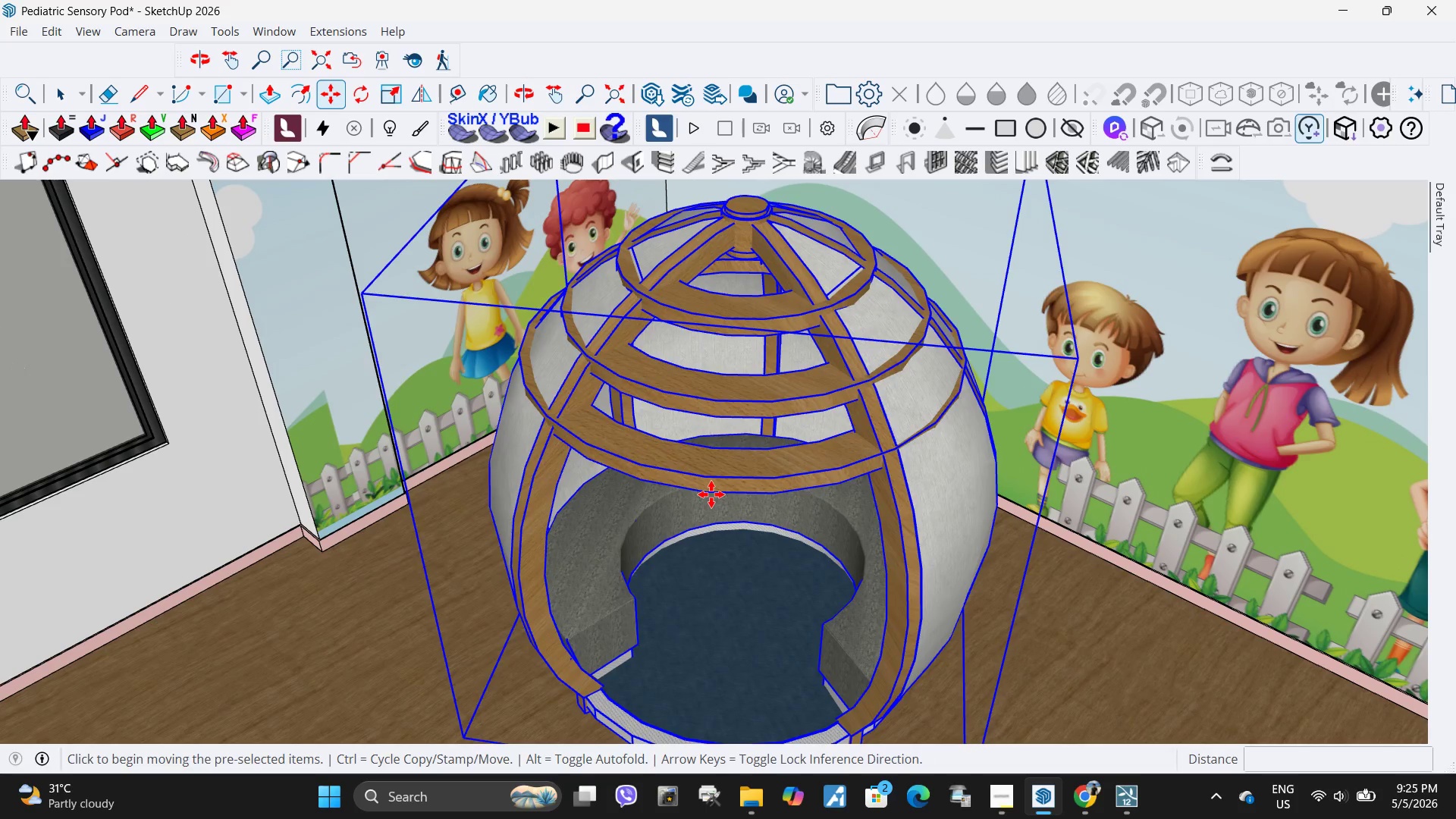 
key(Control+Z)
 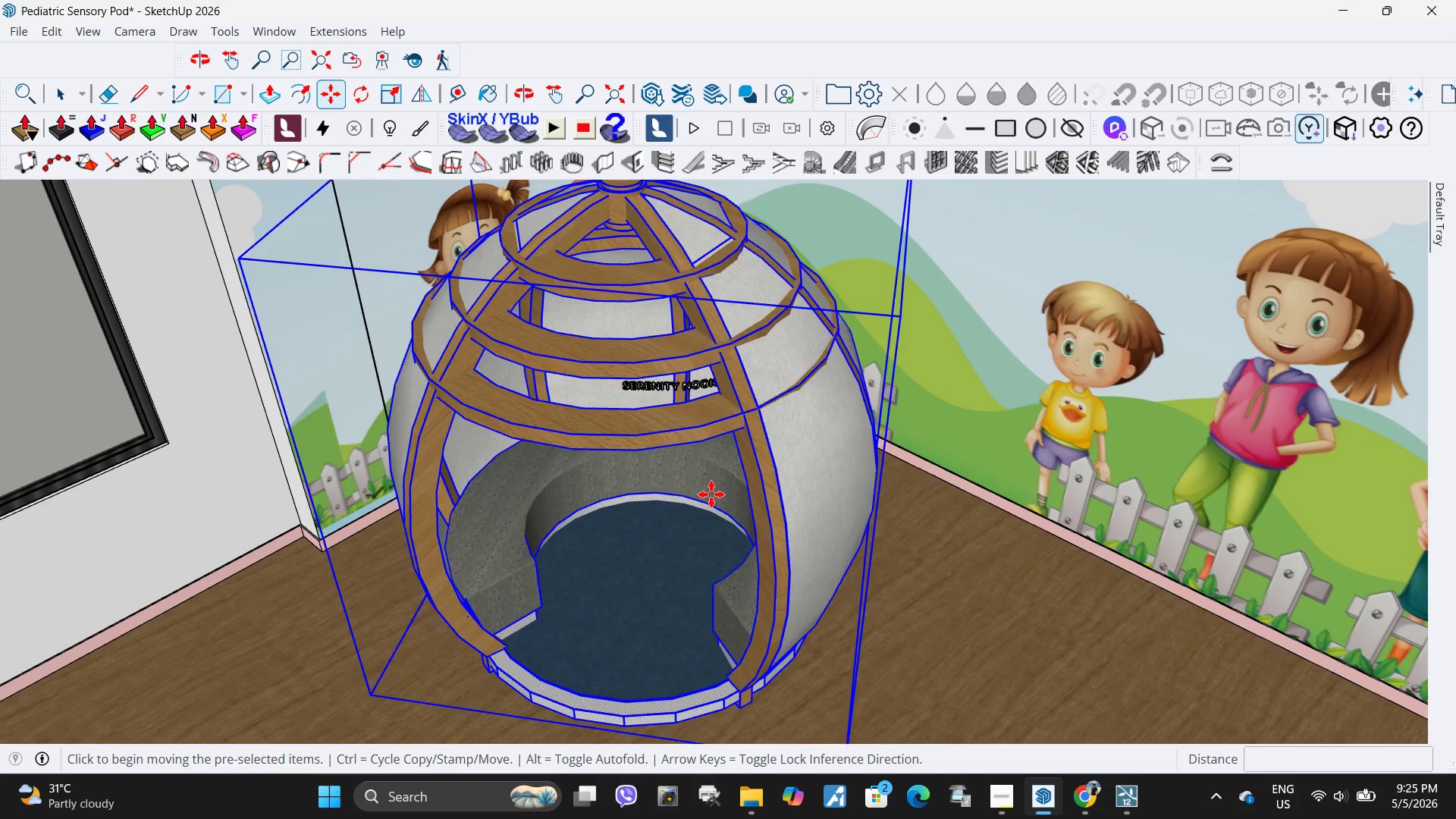 
key(Control+Z)
 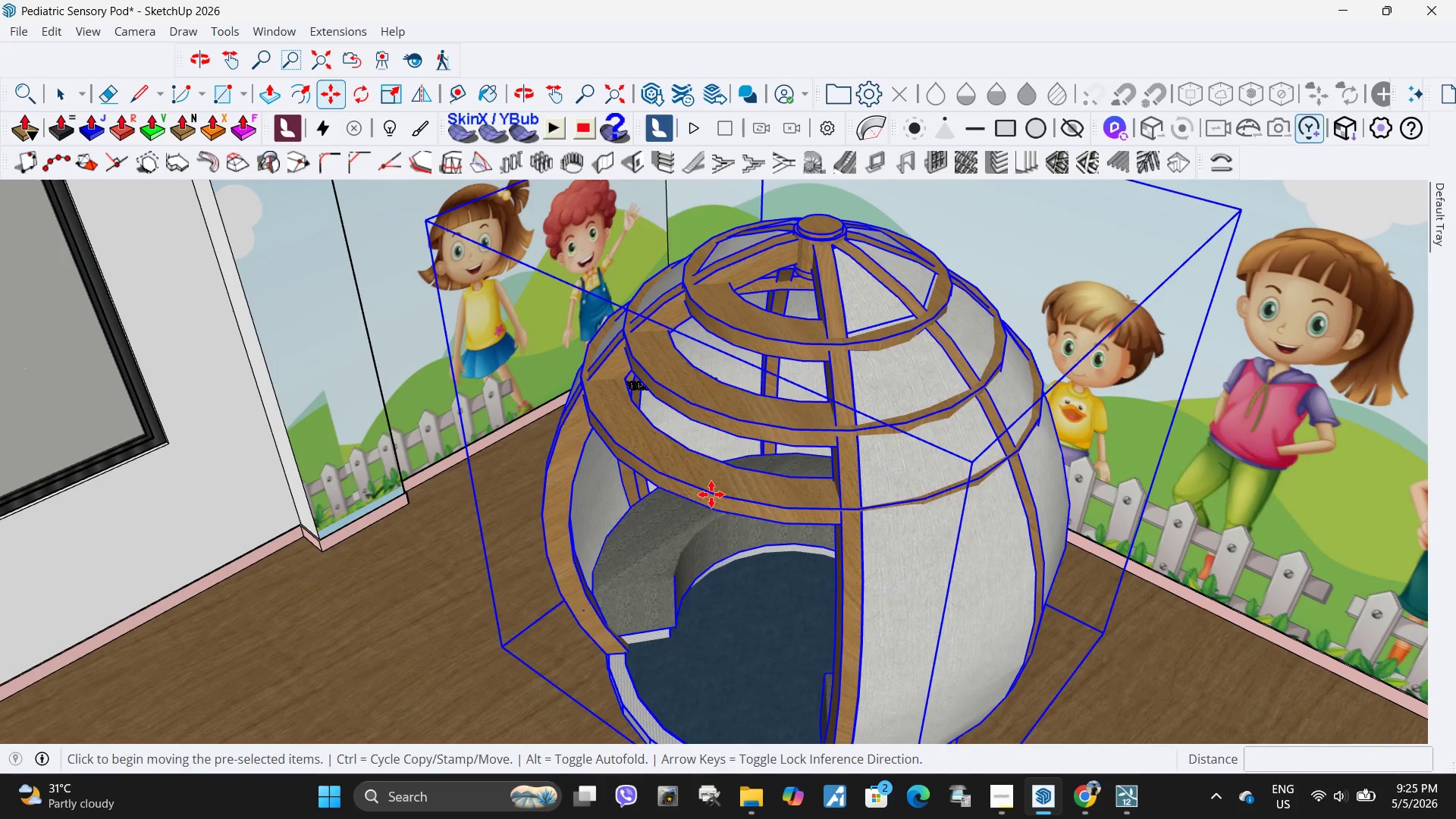 
key(Control+Z)
 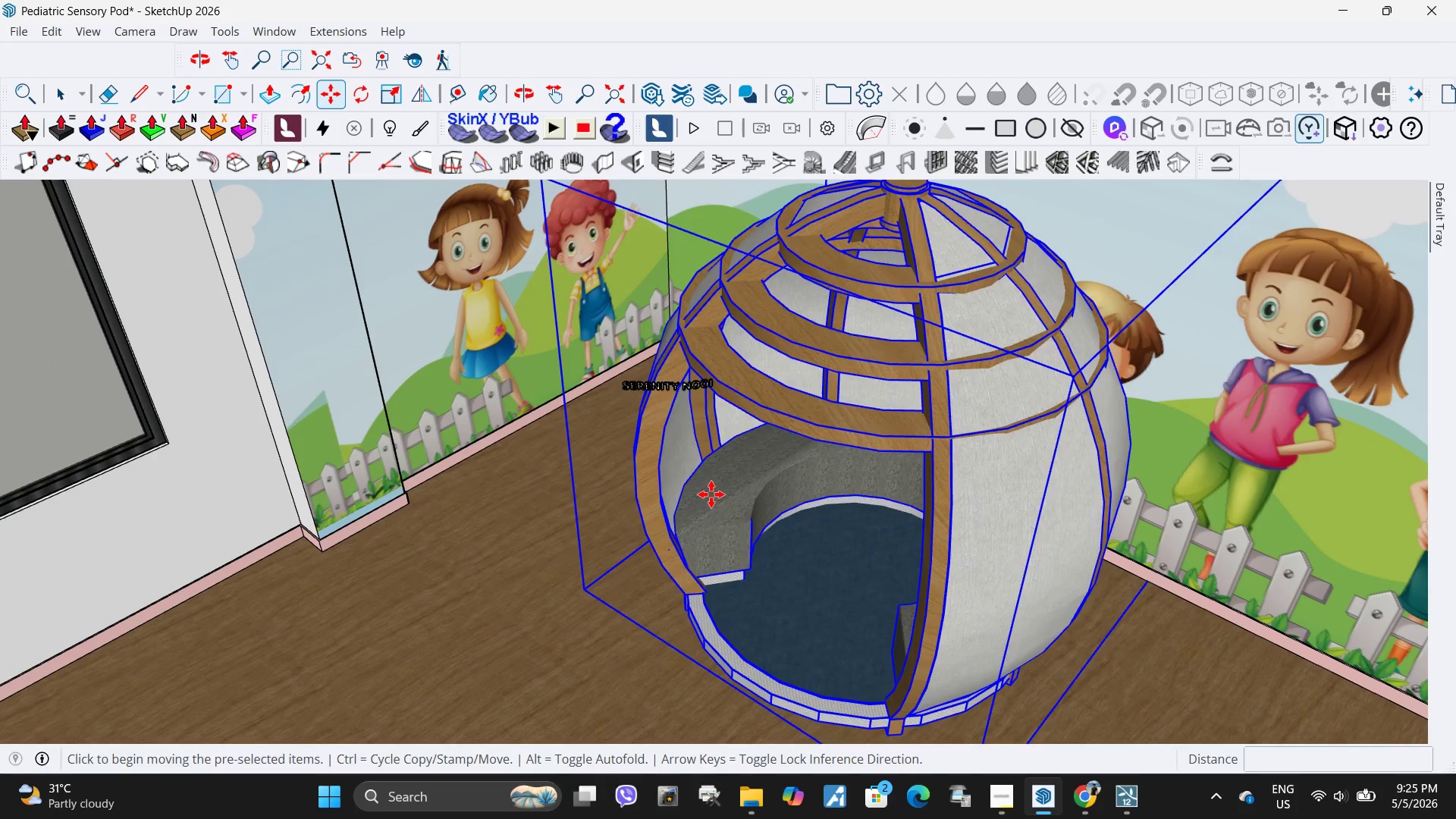 
key(Control+Z)
 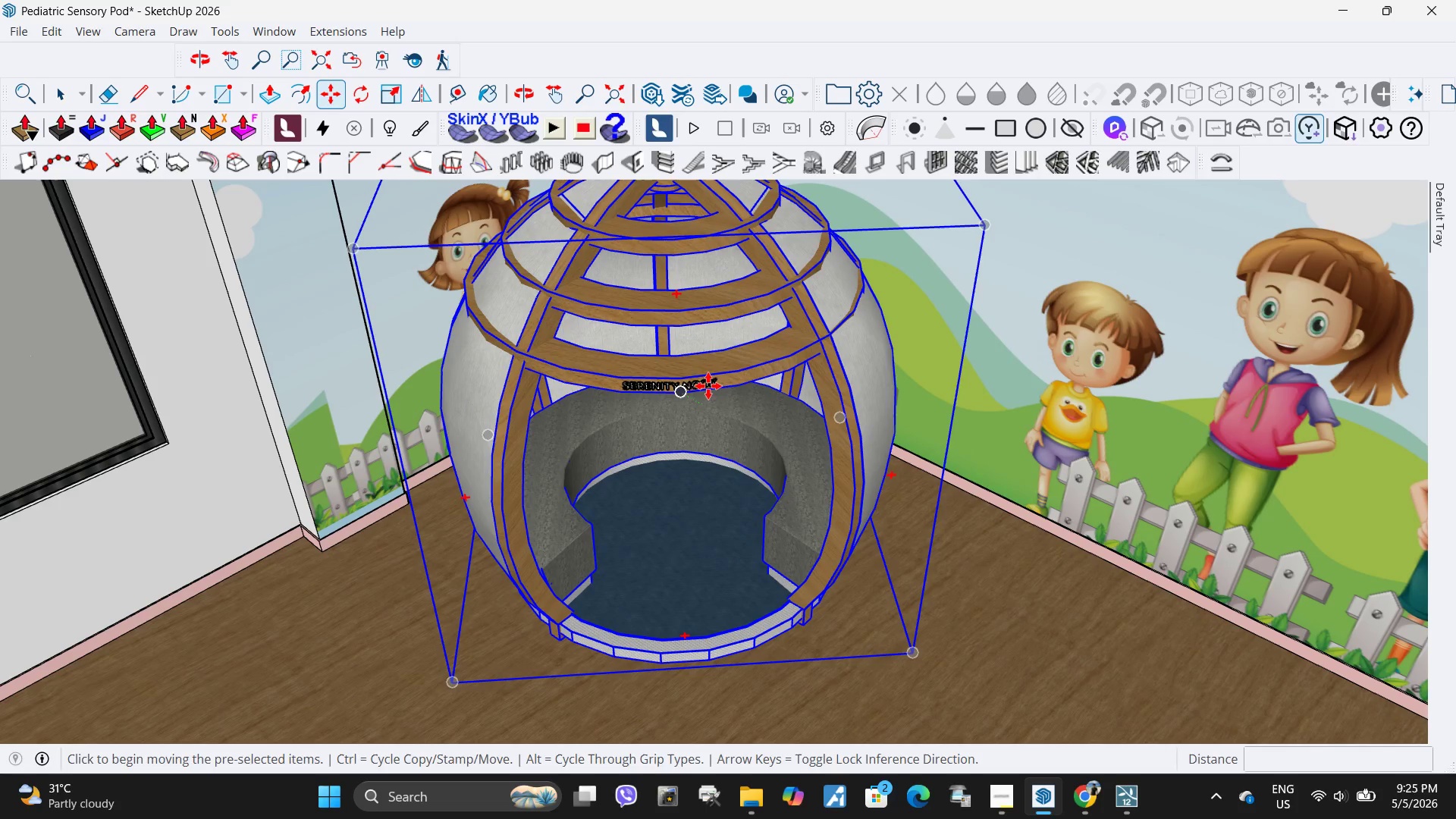 
key(Space)
 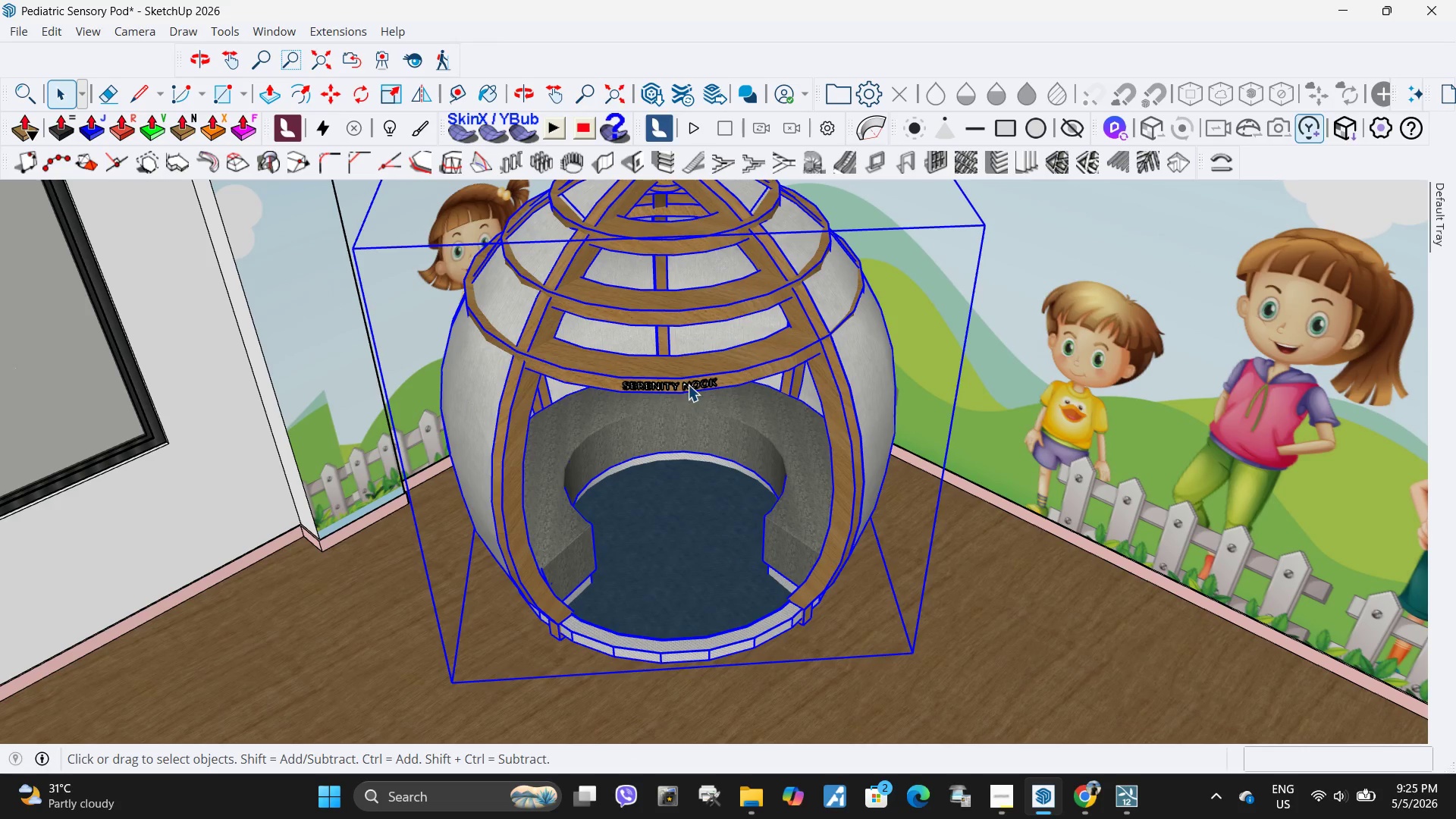 
hold_key(key=ControlLeft, duration=0.62)
left_click([689, 387])
 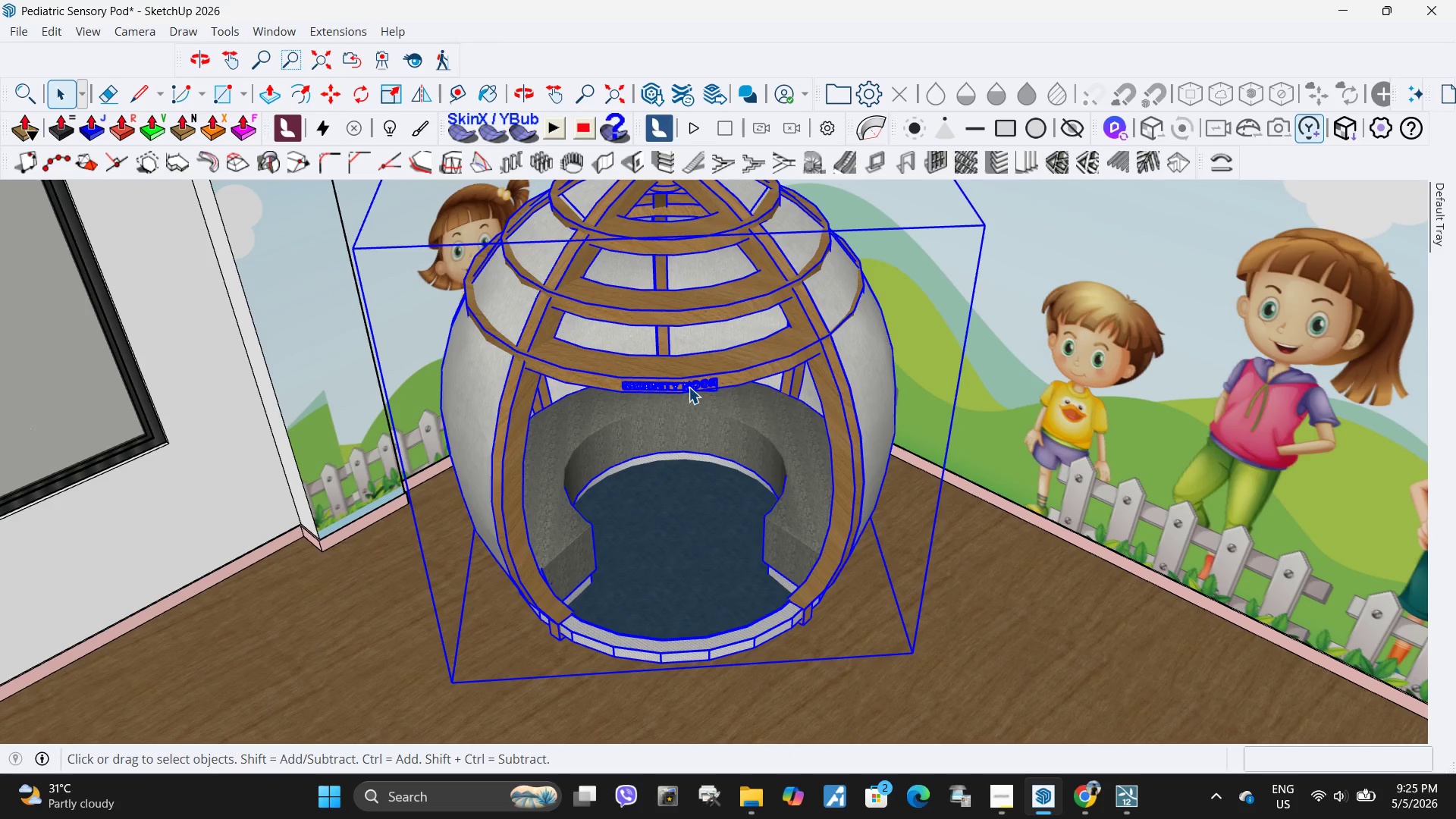 
right_click([689, 387])
 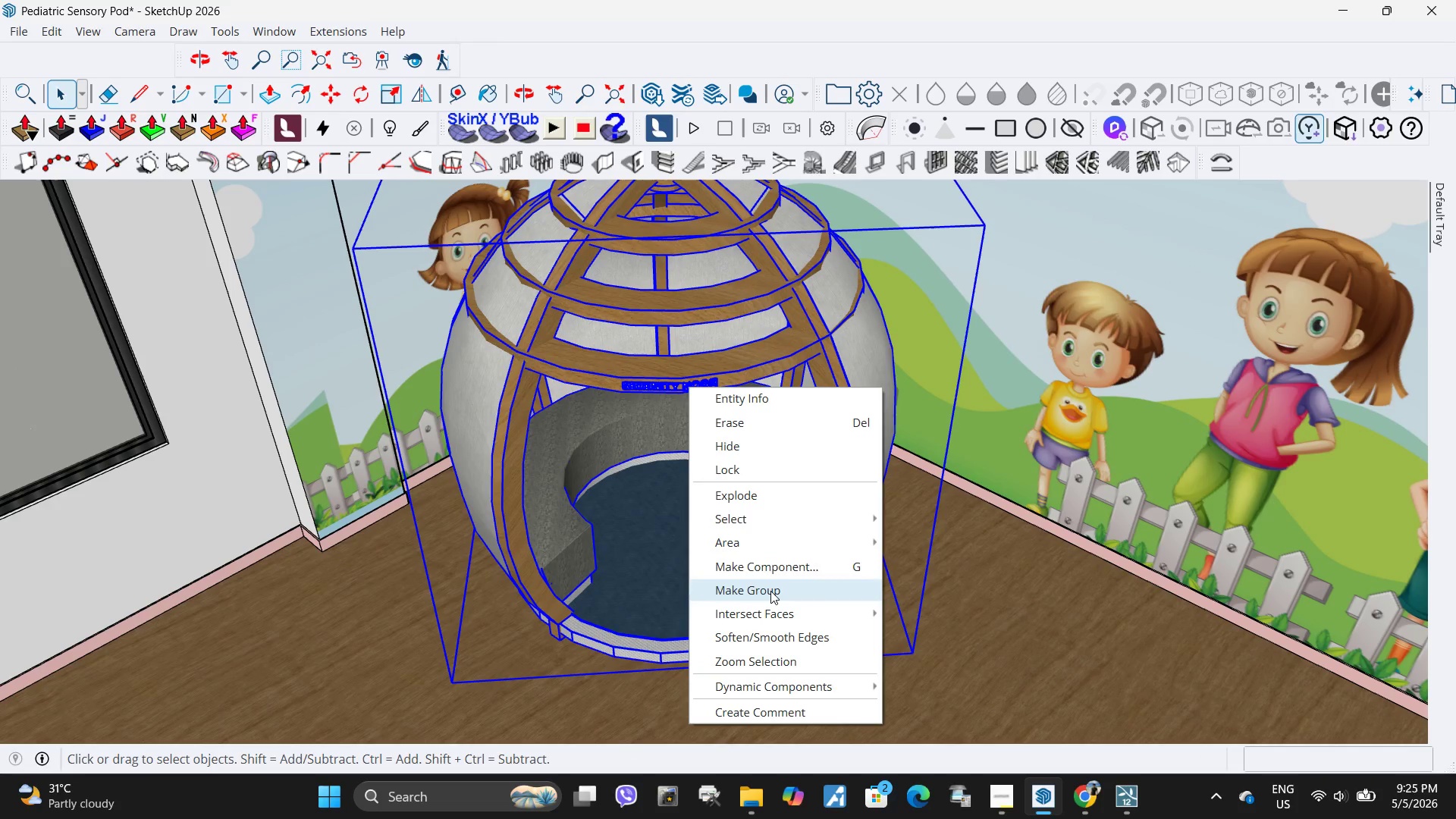 
left_click([770, 591])
 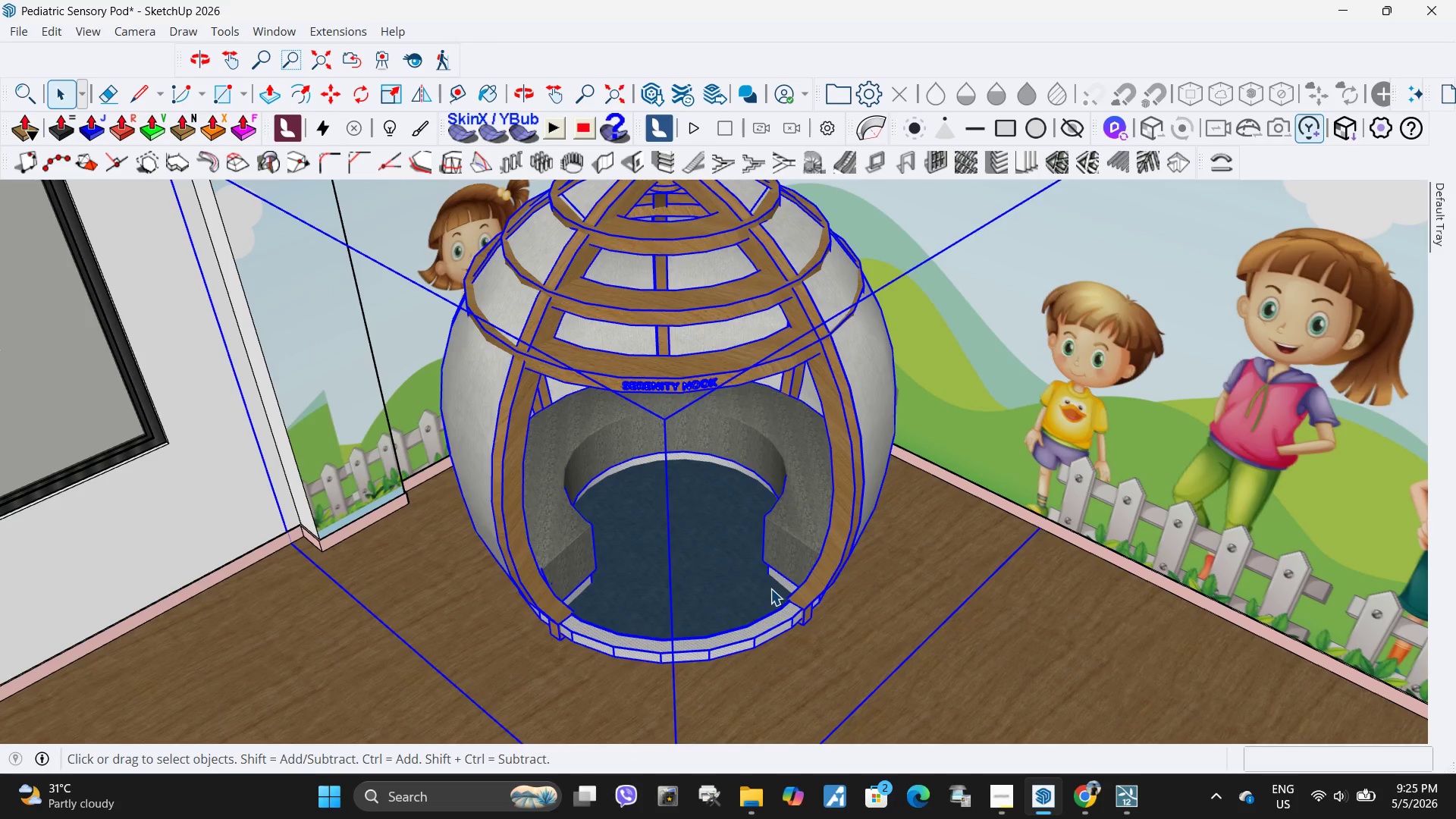 
scroll: coordinate [741, 510], scroll_direction: down, amount: 6.0
 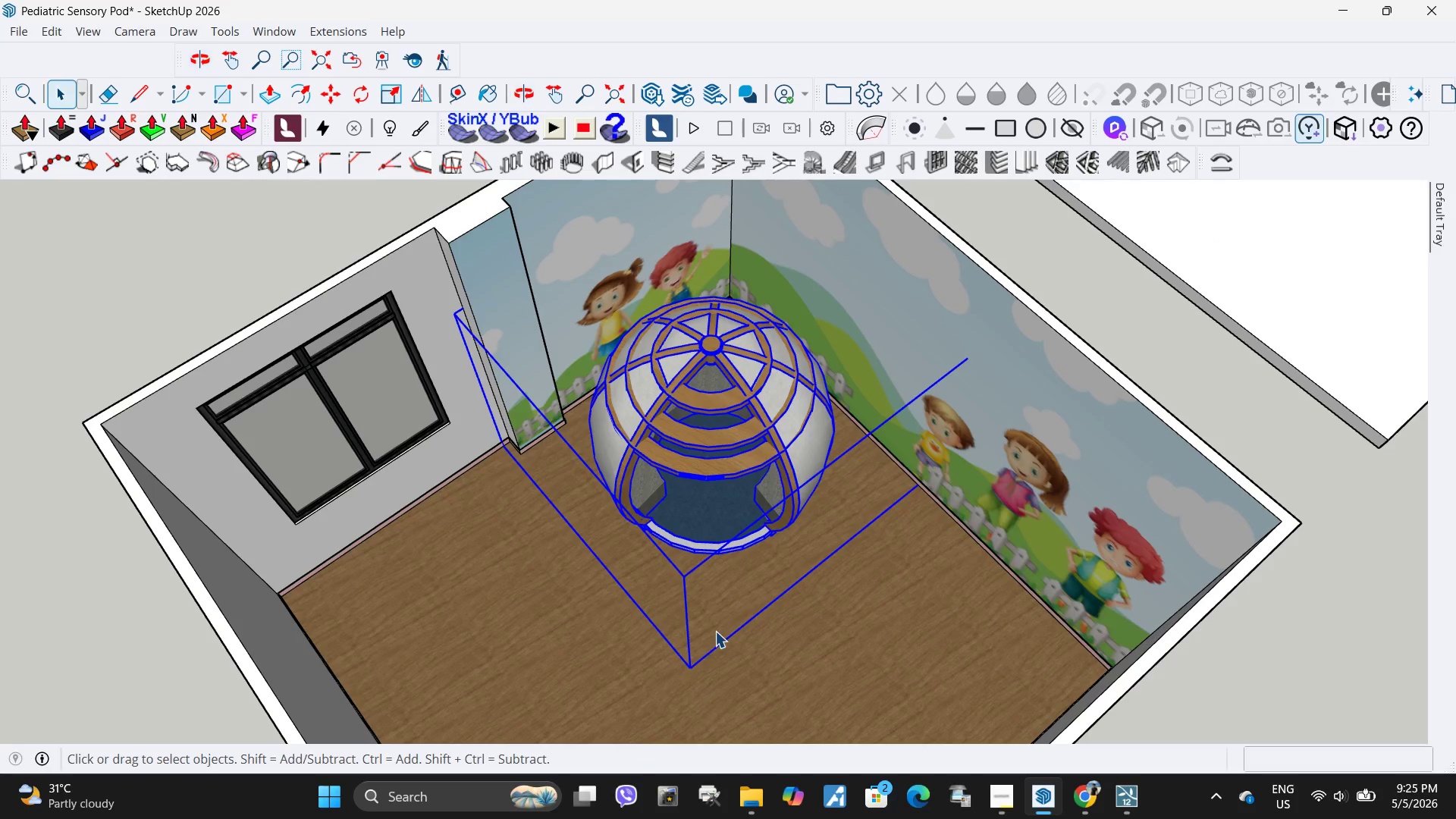 
key(M)
 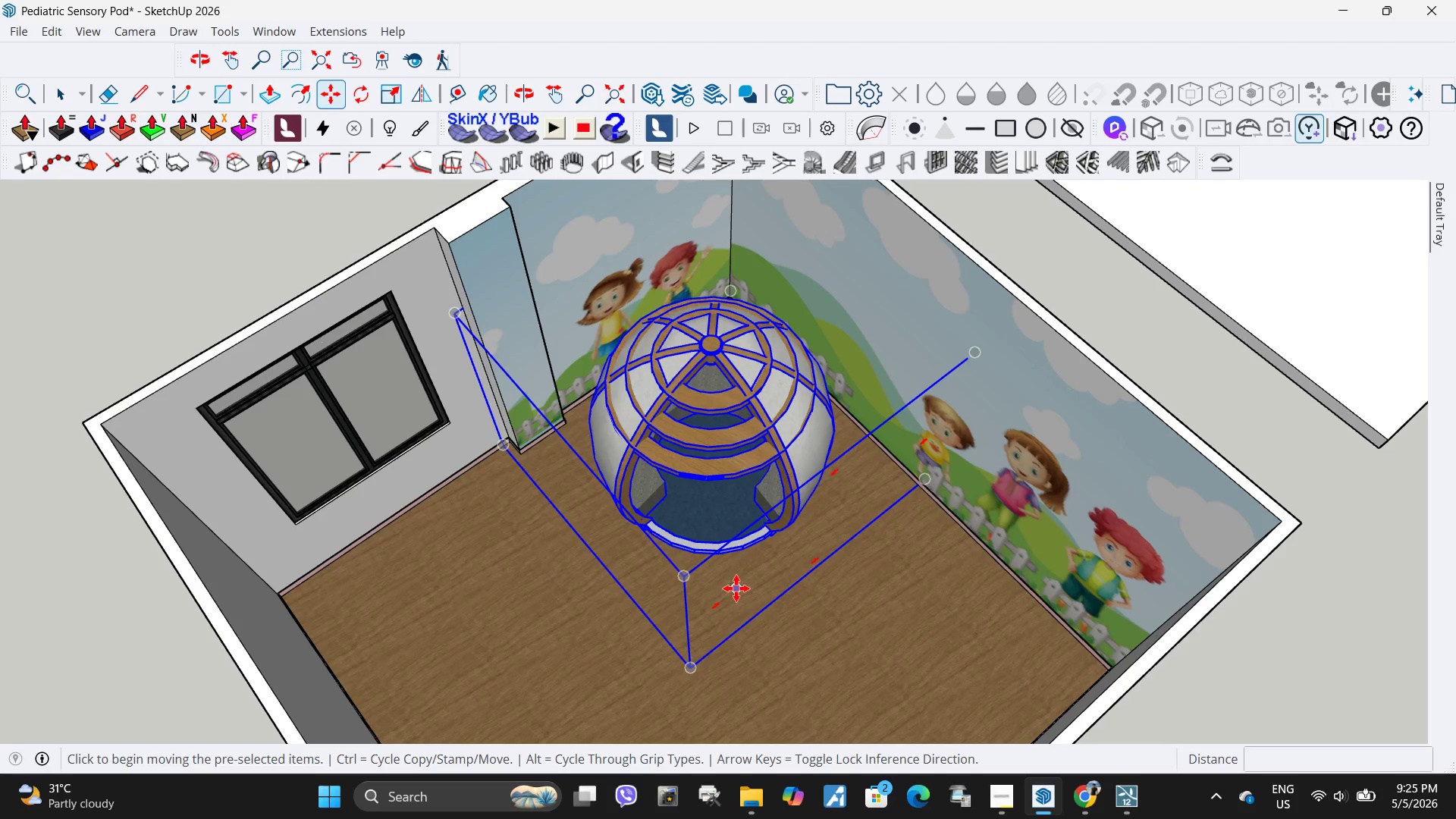 
left_click([738, 590])
 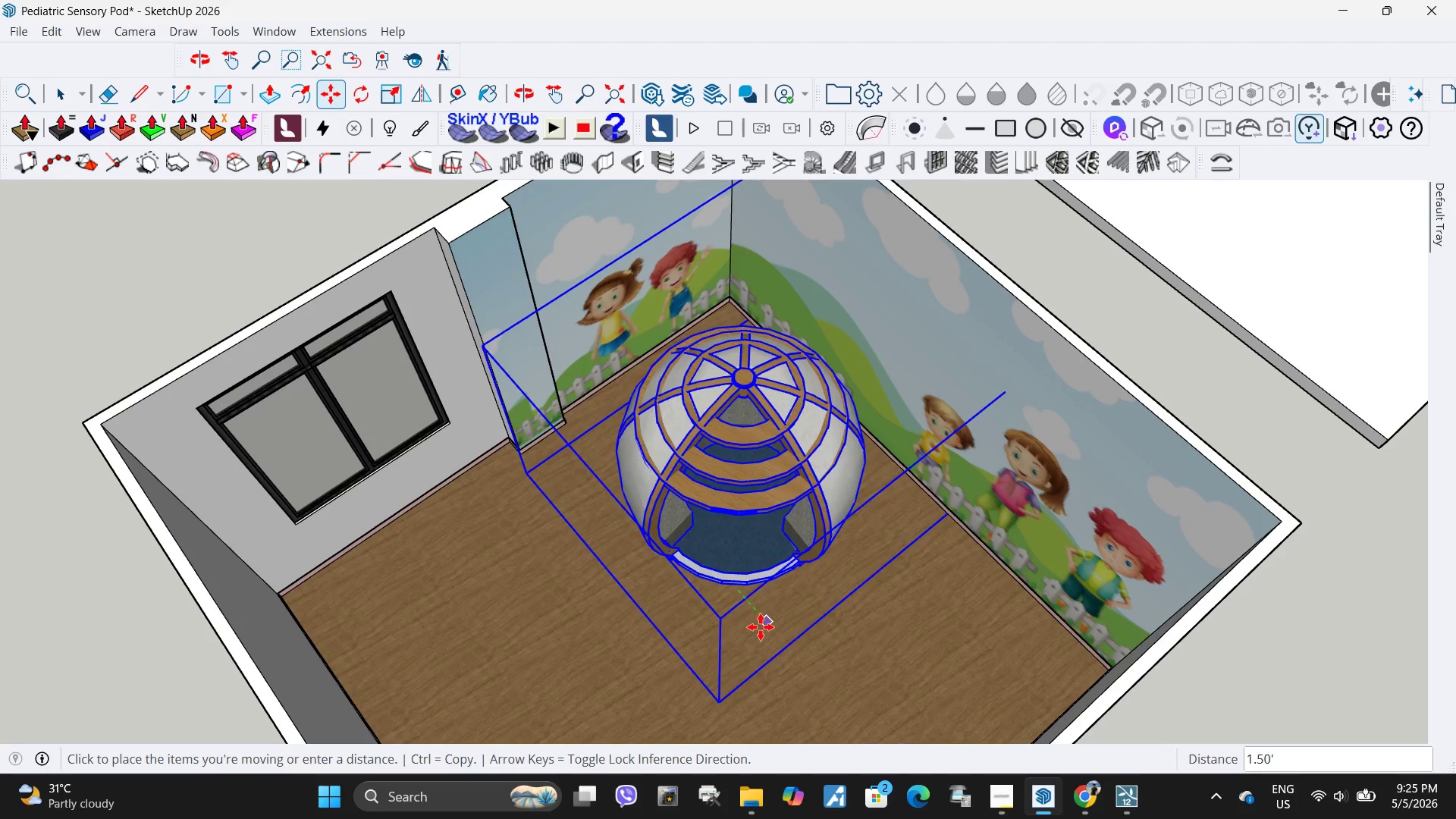 
left_click([761, 627])
 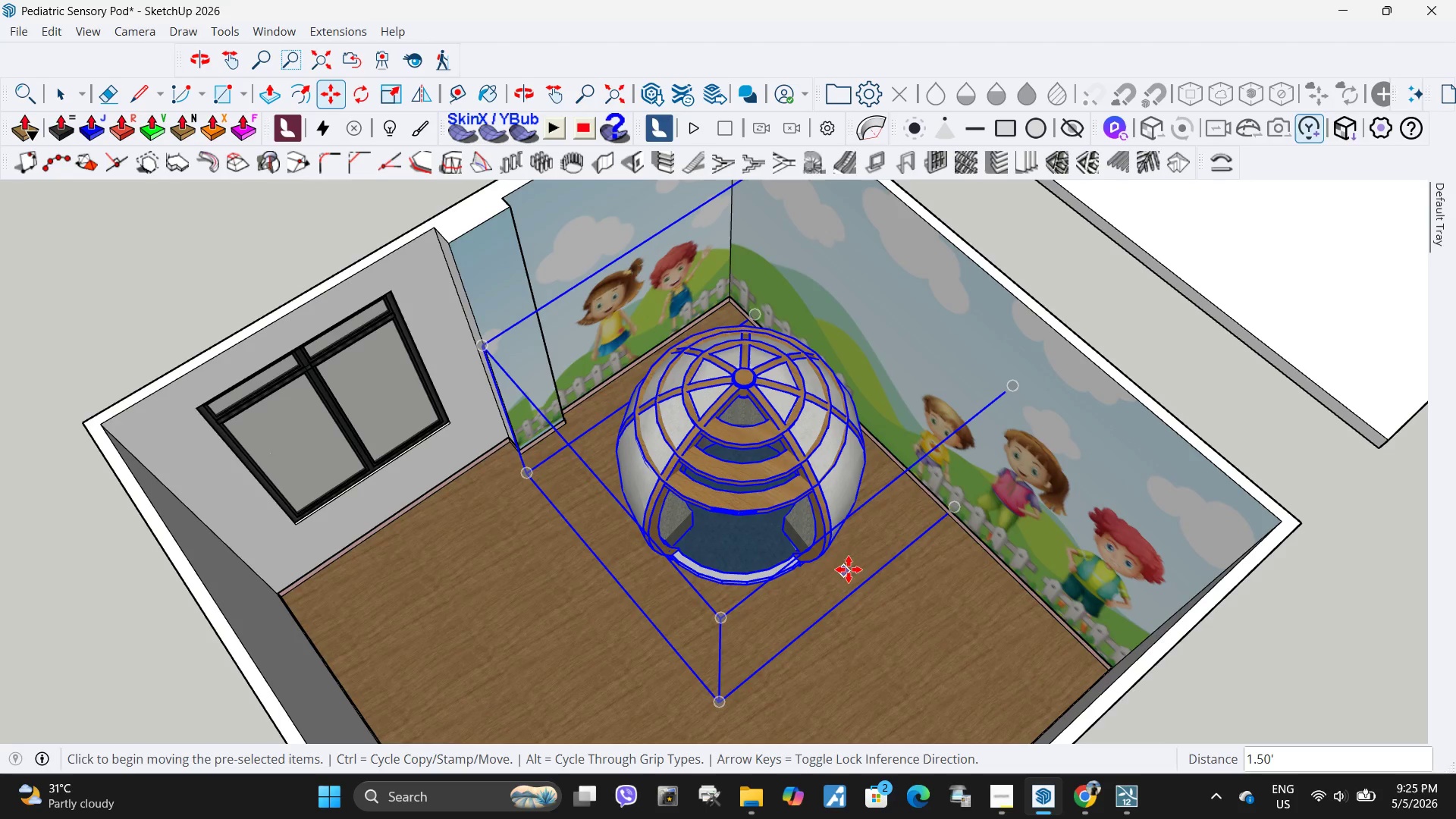 
left_click([862, 566])
 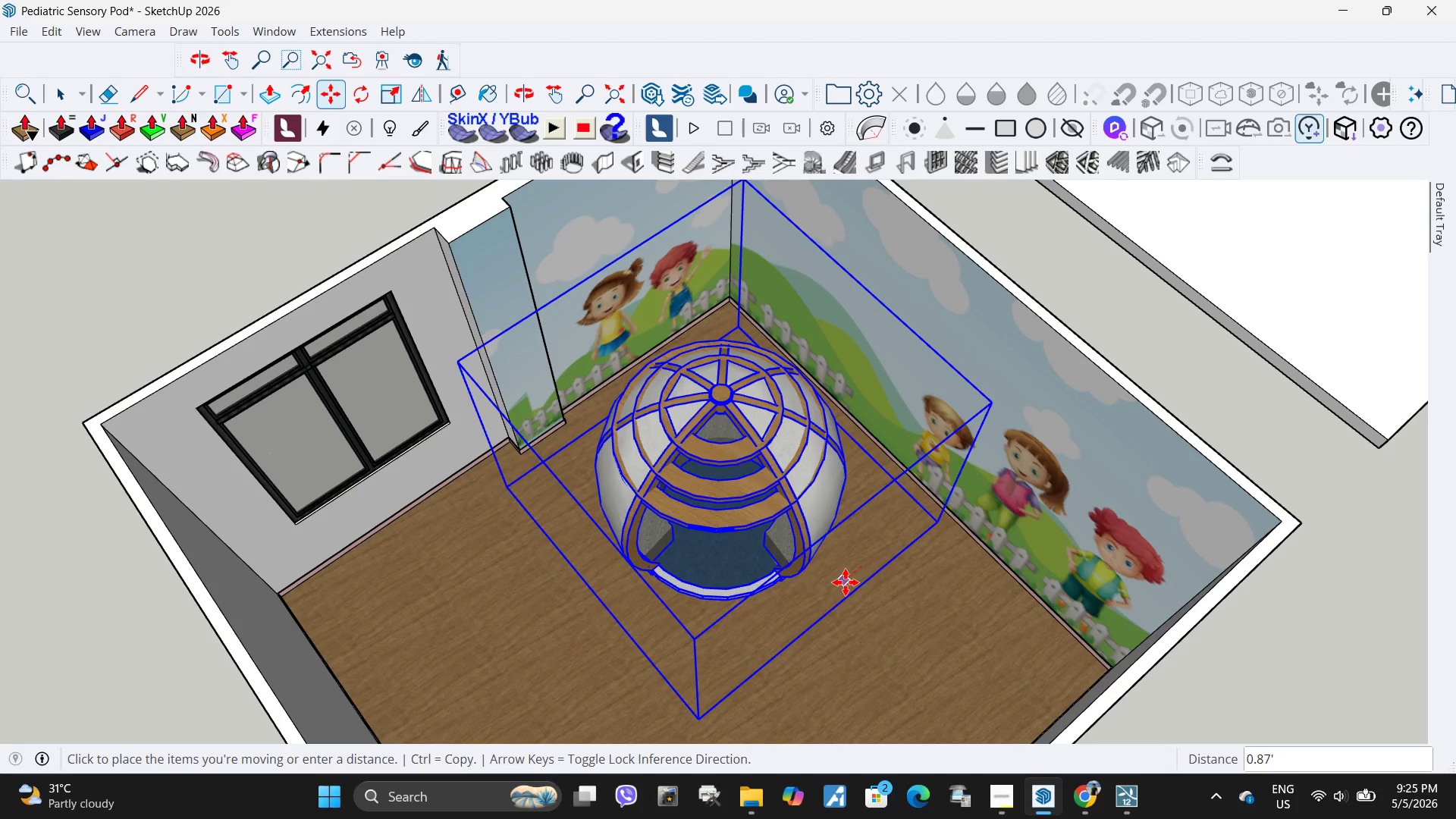 
left_click([846, 582])
 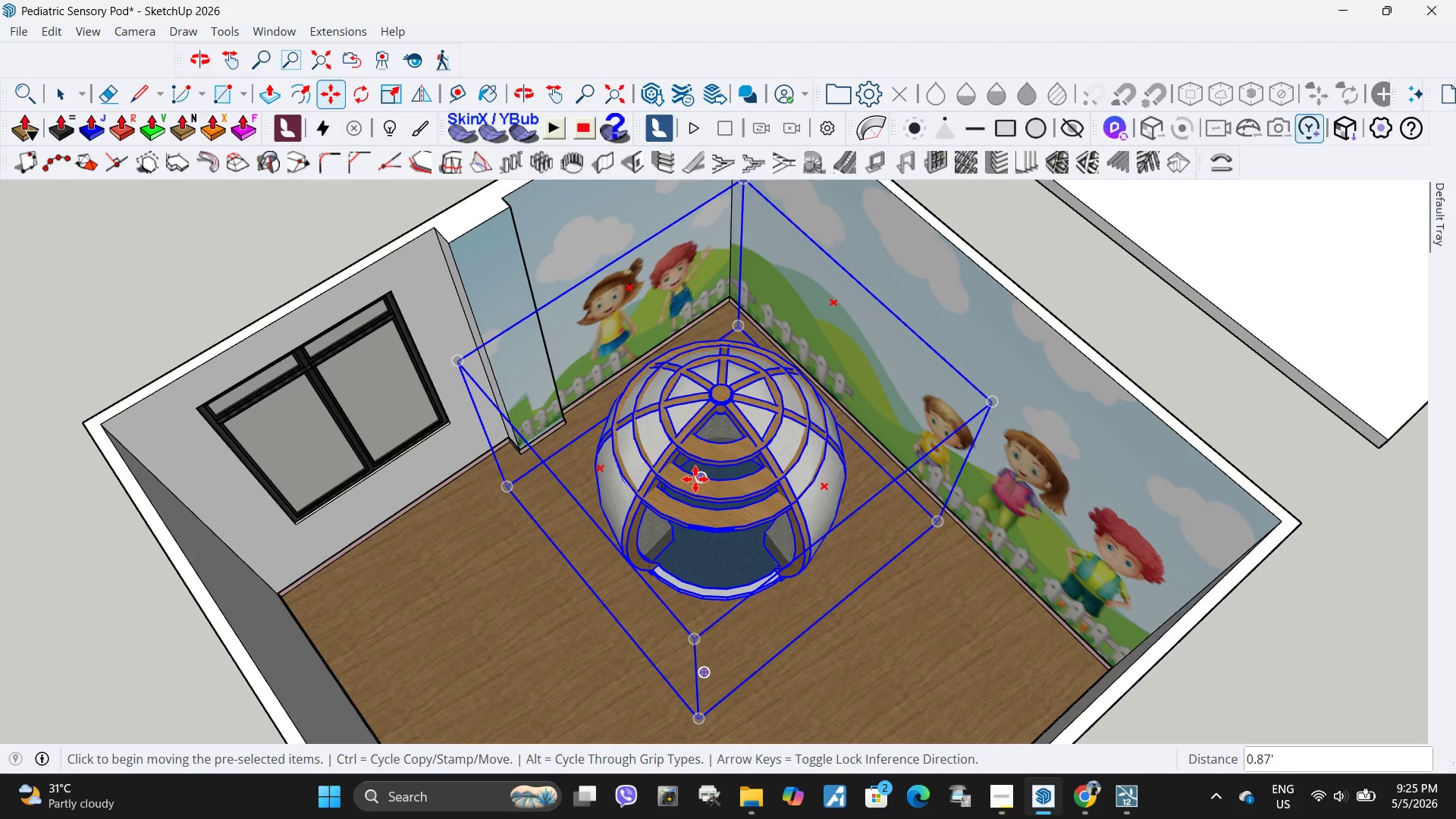 
scroll: coordinate [802, 548], scroll_direction: up, amount: 5.0
 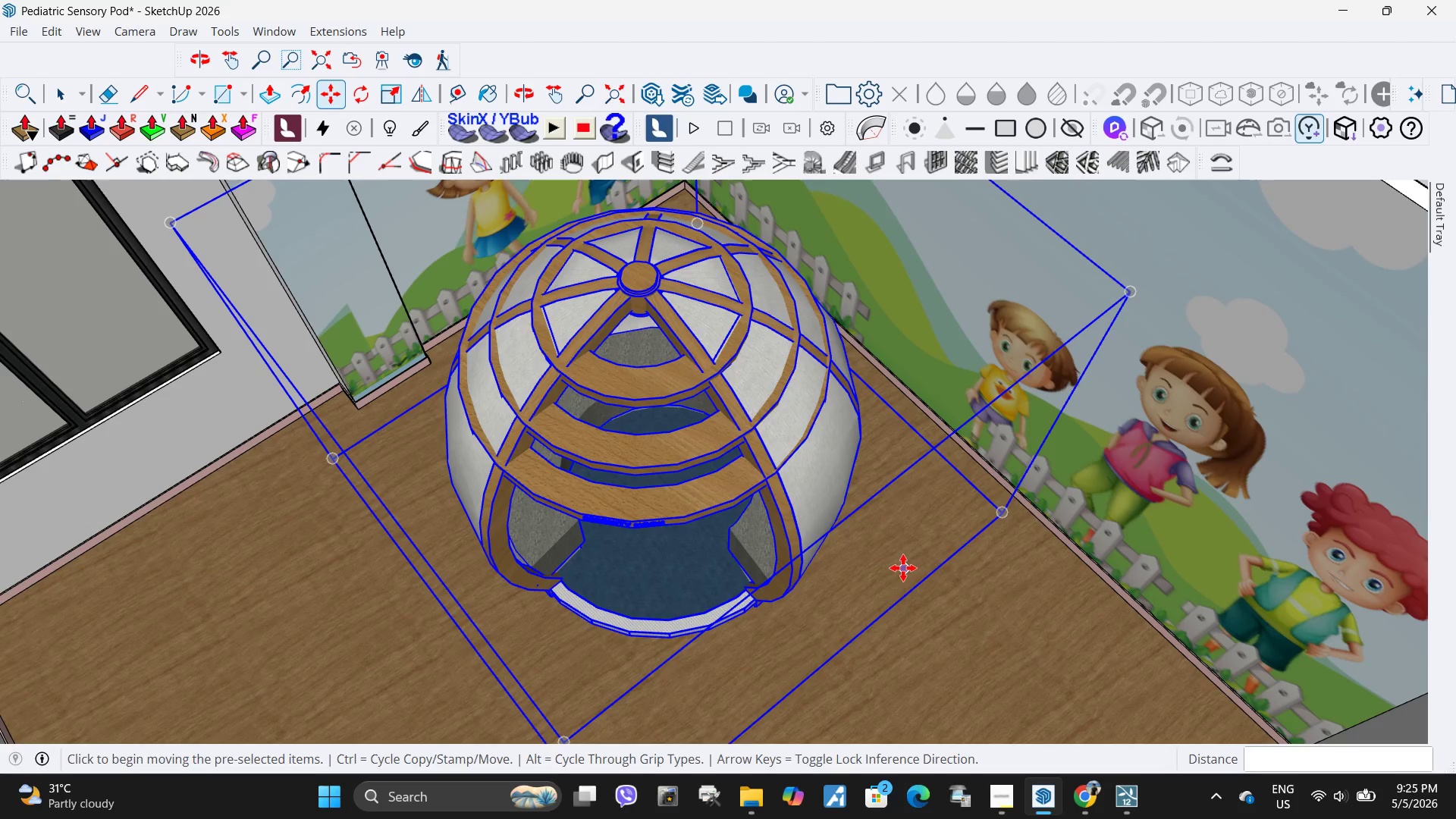 
left_click([895, 563])
 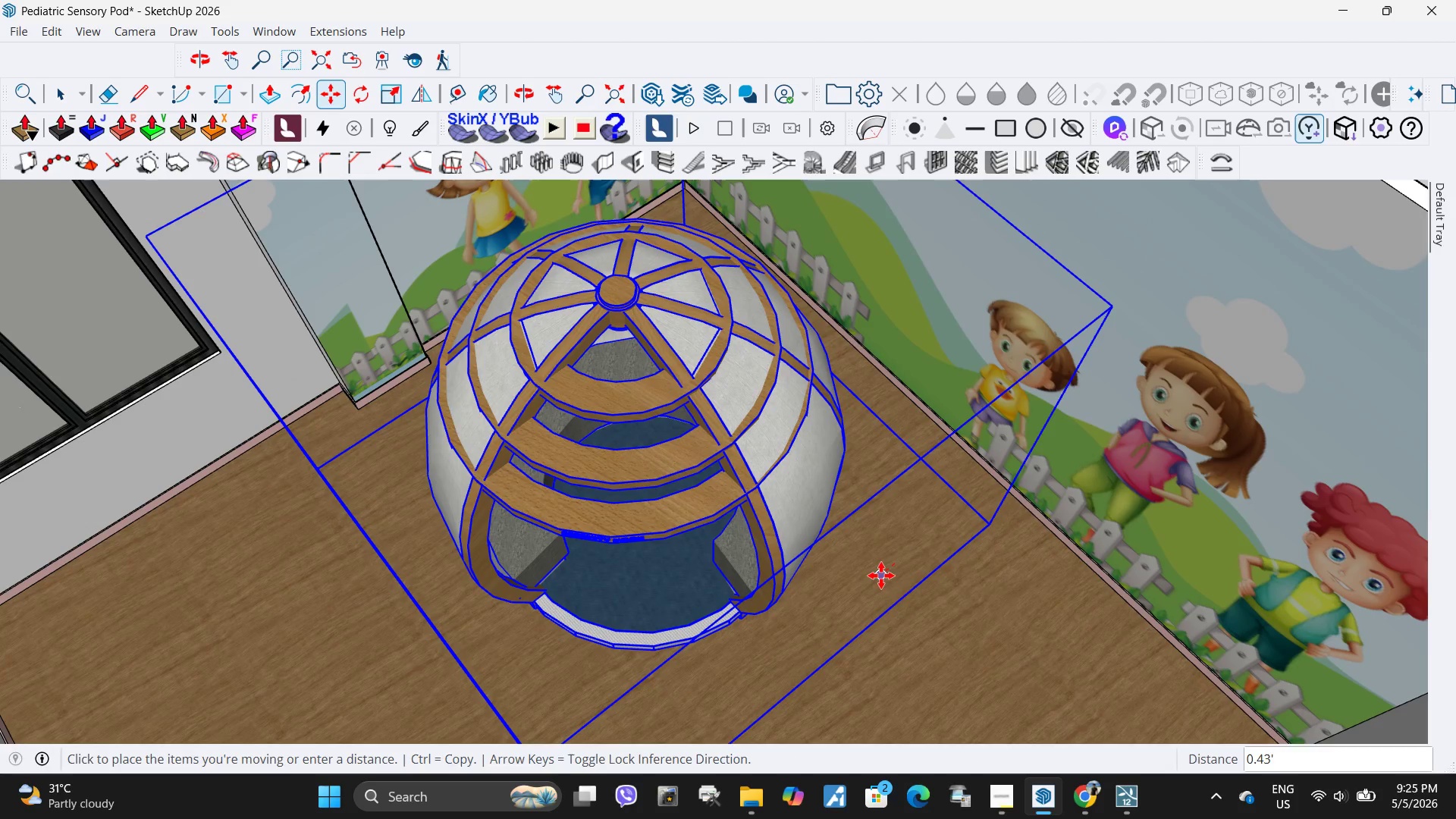 
key(Escape)
 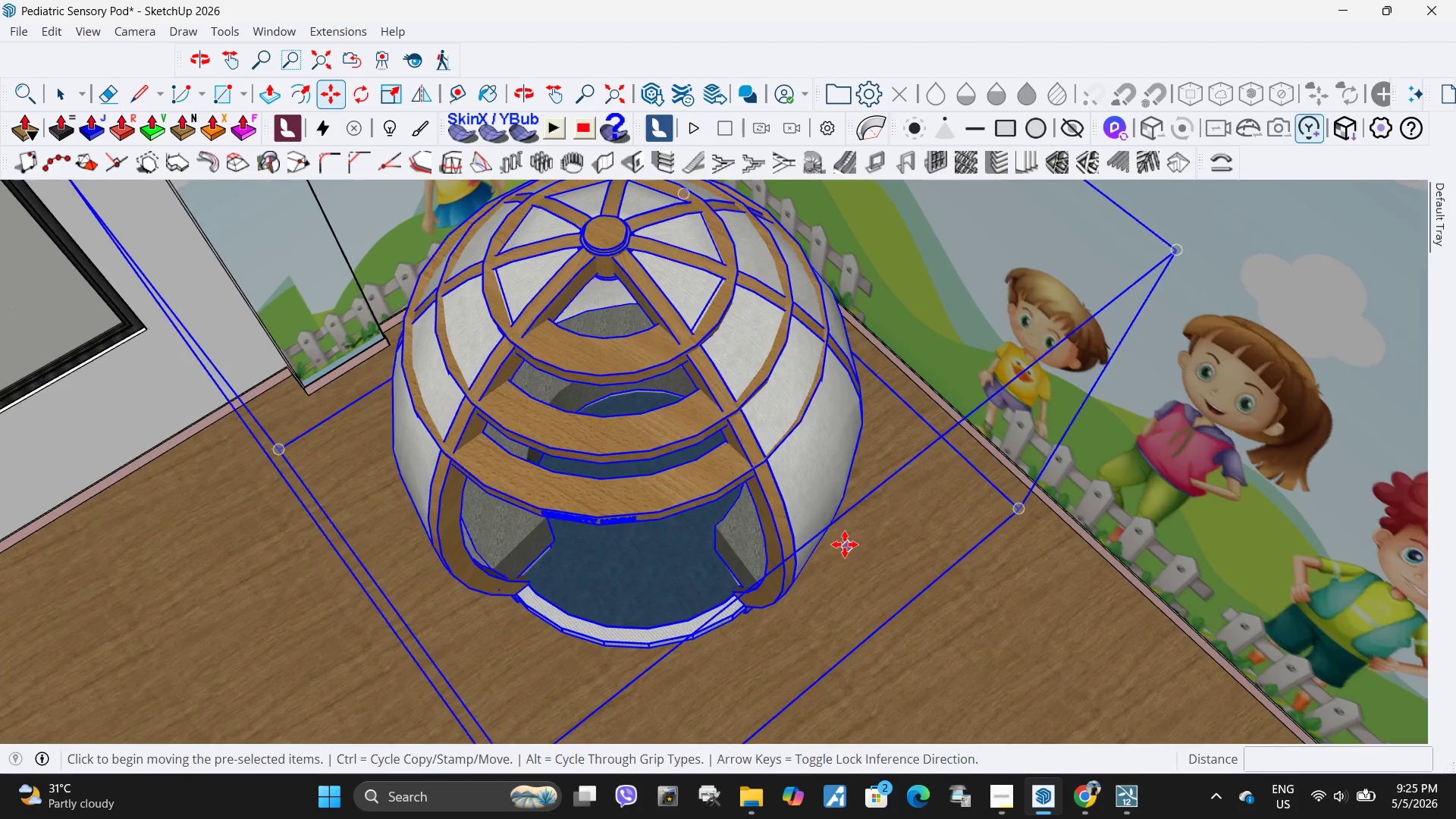 
key(Space)
 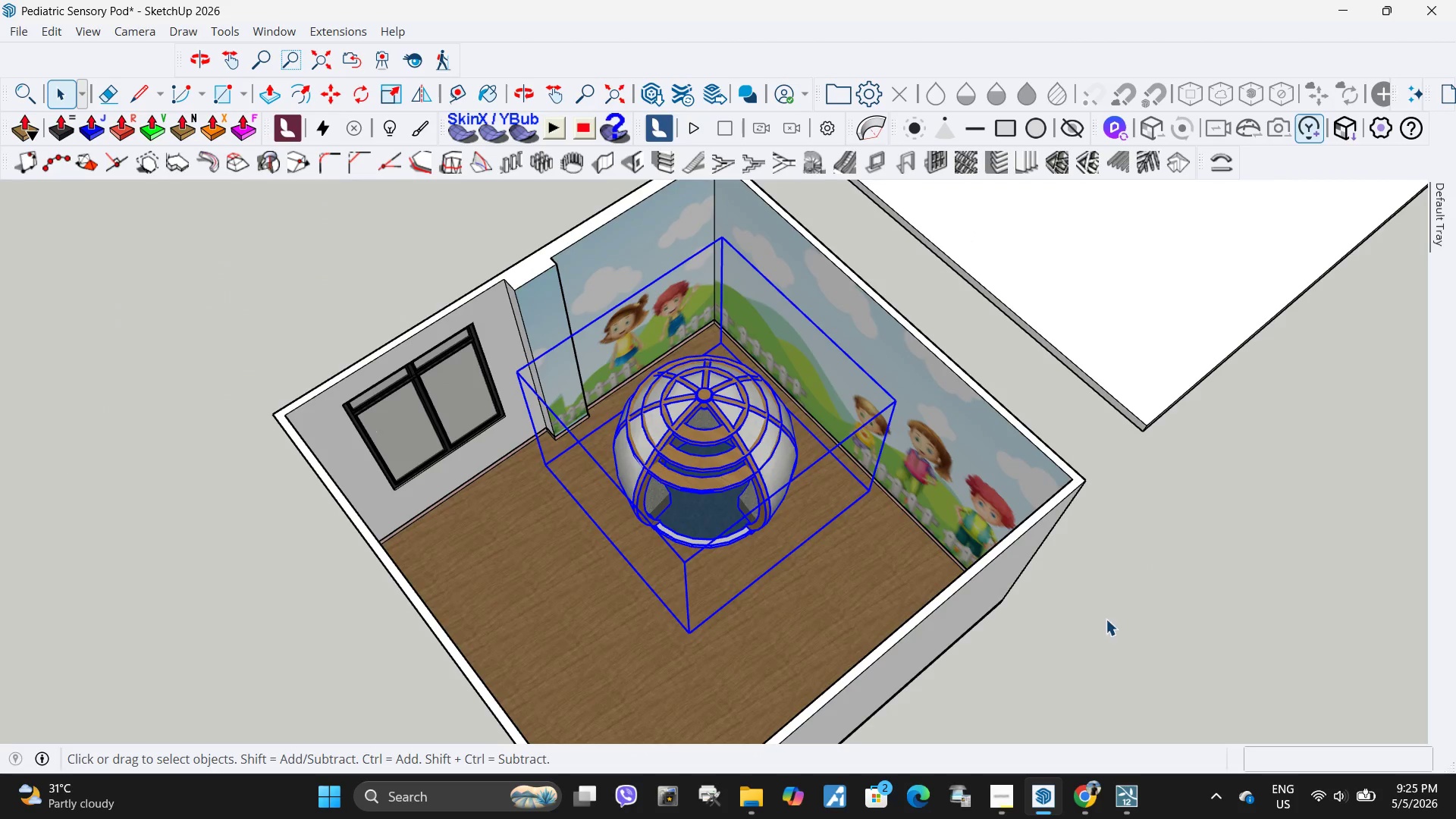 
scroll: coordinate [758, 475], scroll_direction: down, amount: 10.0
 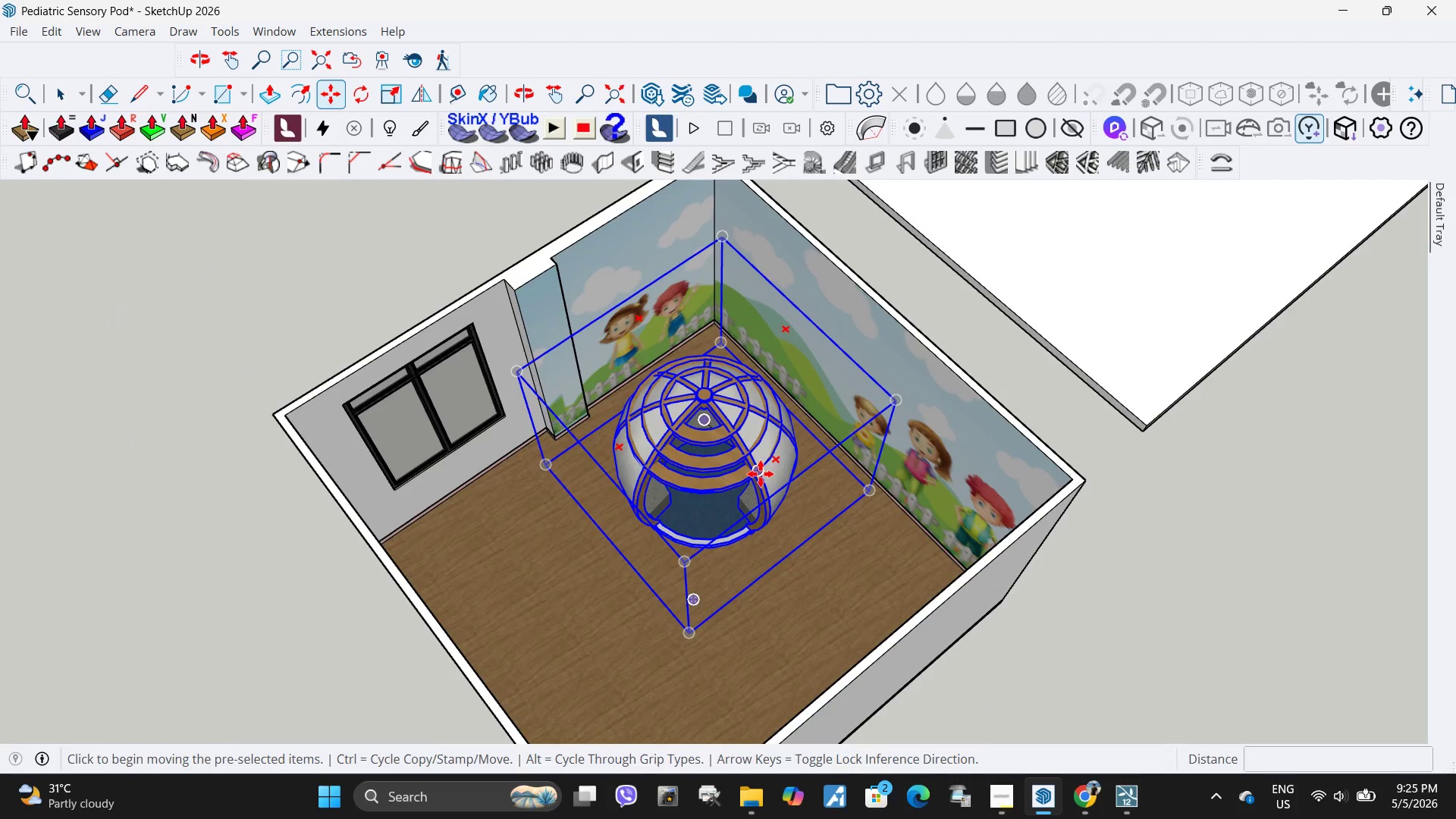 
left_click([1125, 623])
 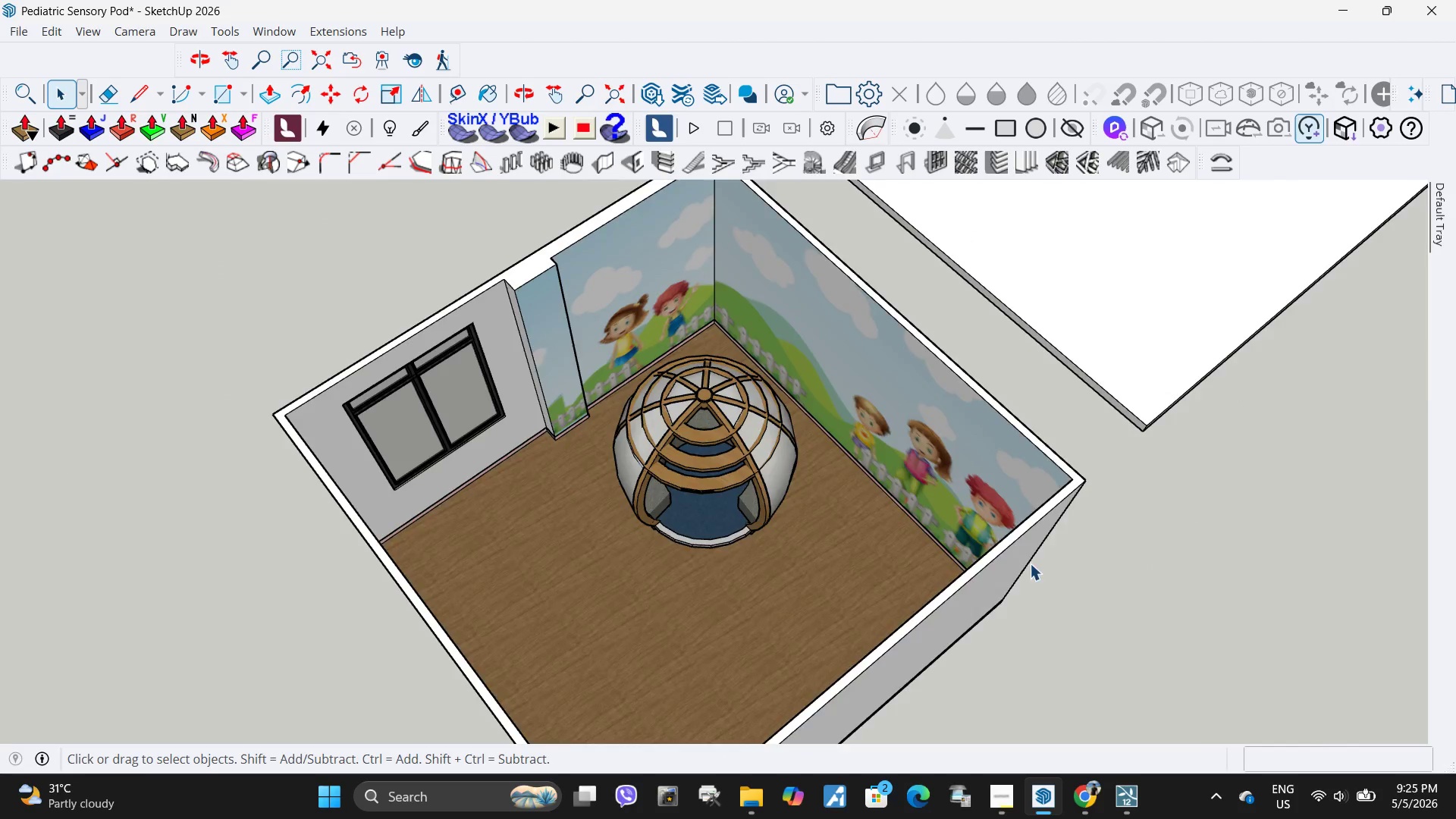 
scroll: coordinate [765, 513], scroll_direction: up, amount: 10.0
 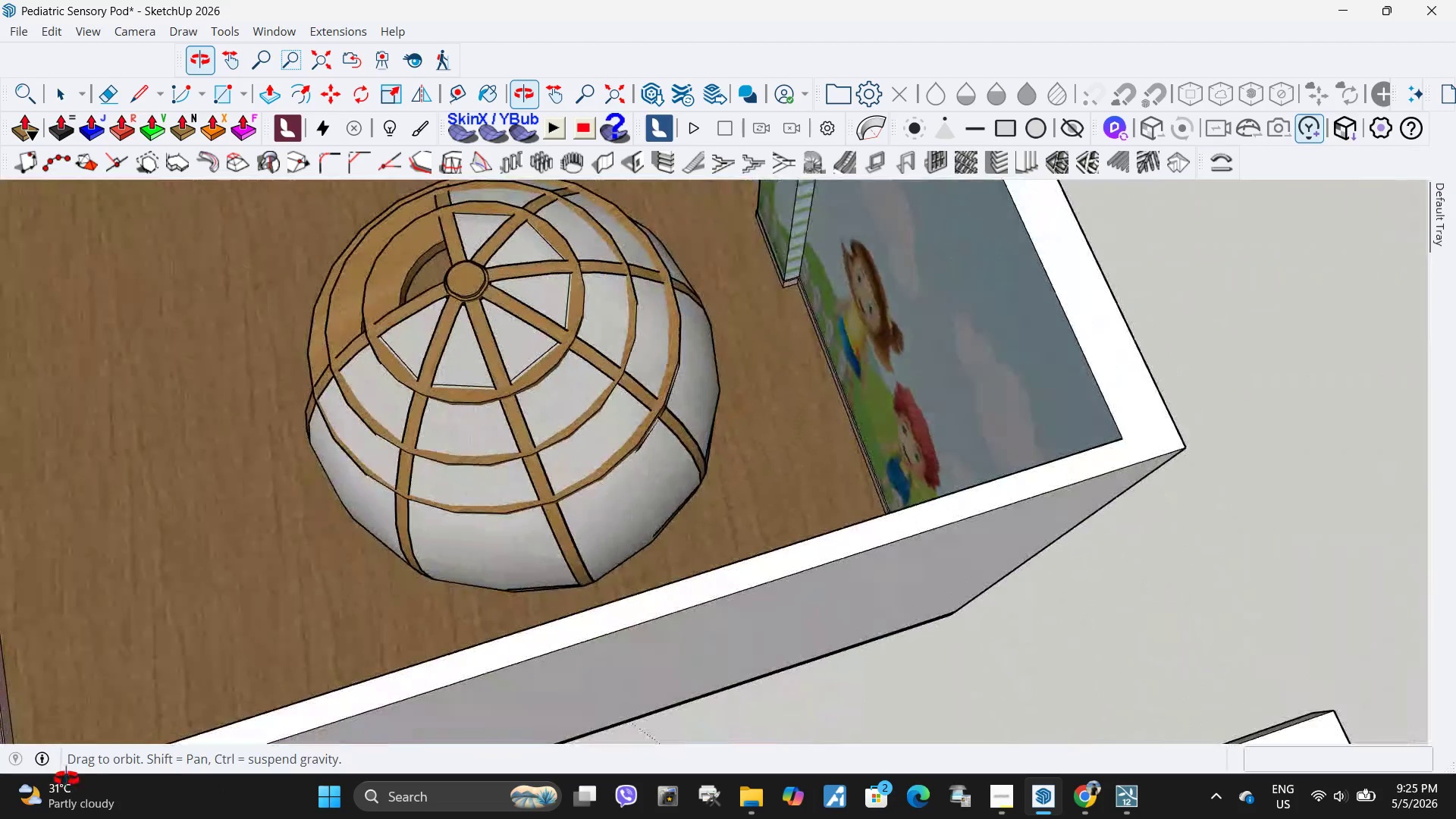 
wait(9.98)
 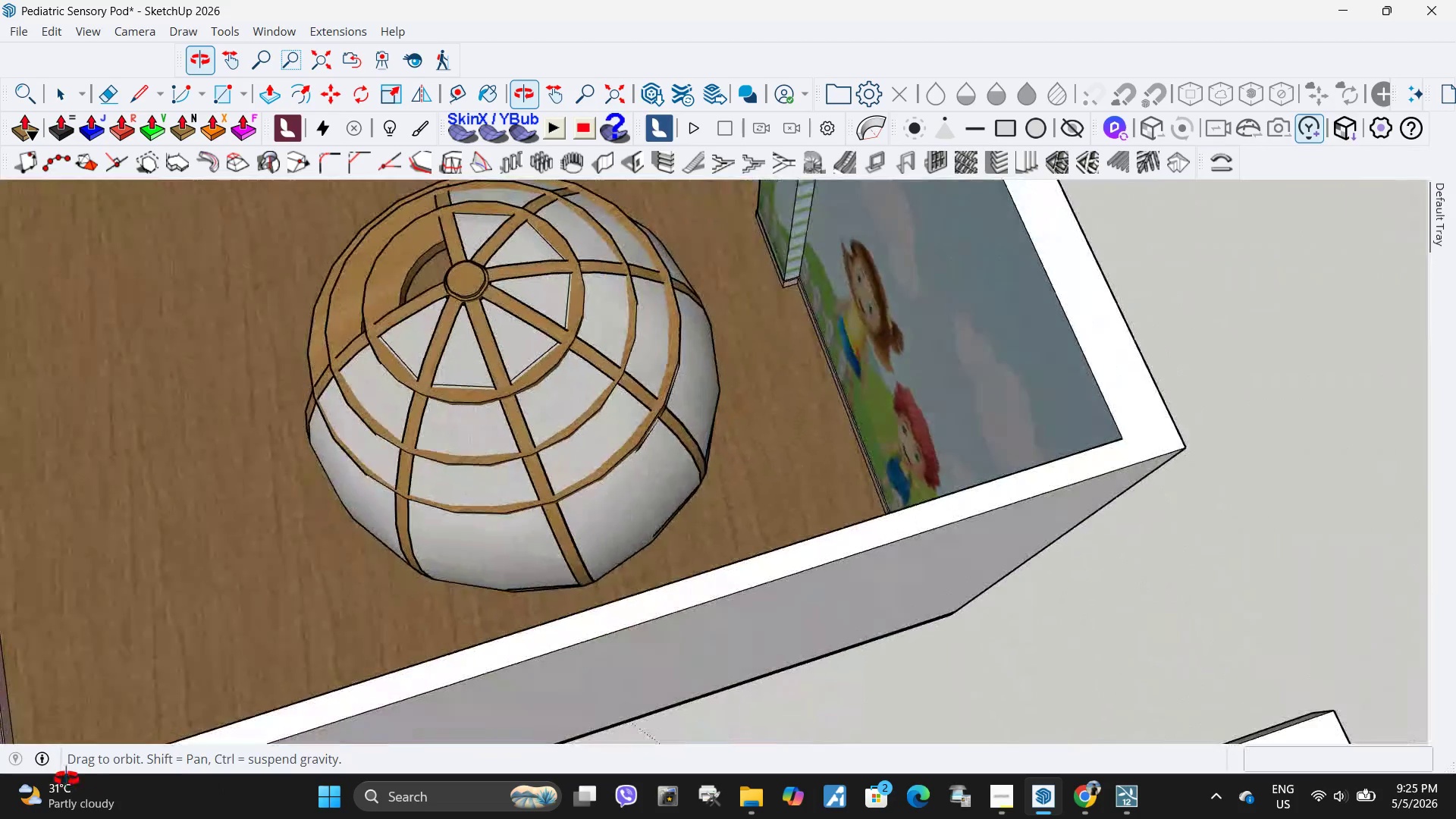 
scroll: coordinate [811, 306], scroll_direction: down, amount: 37.0
 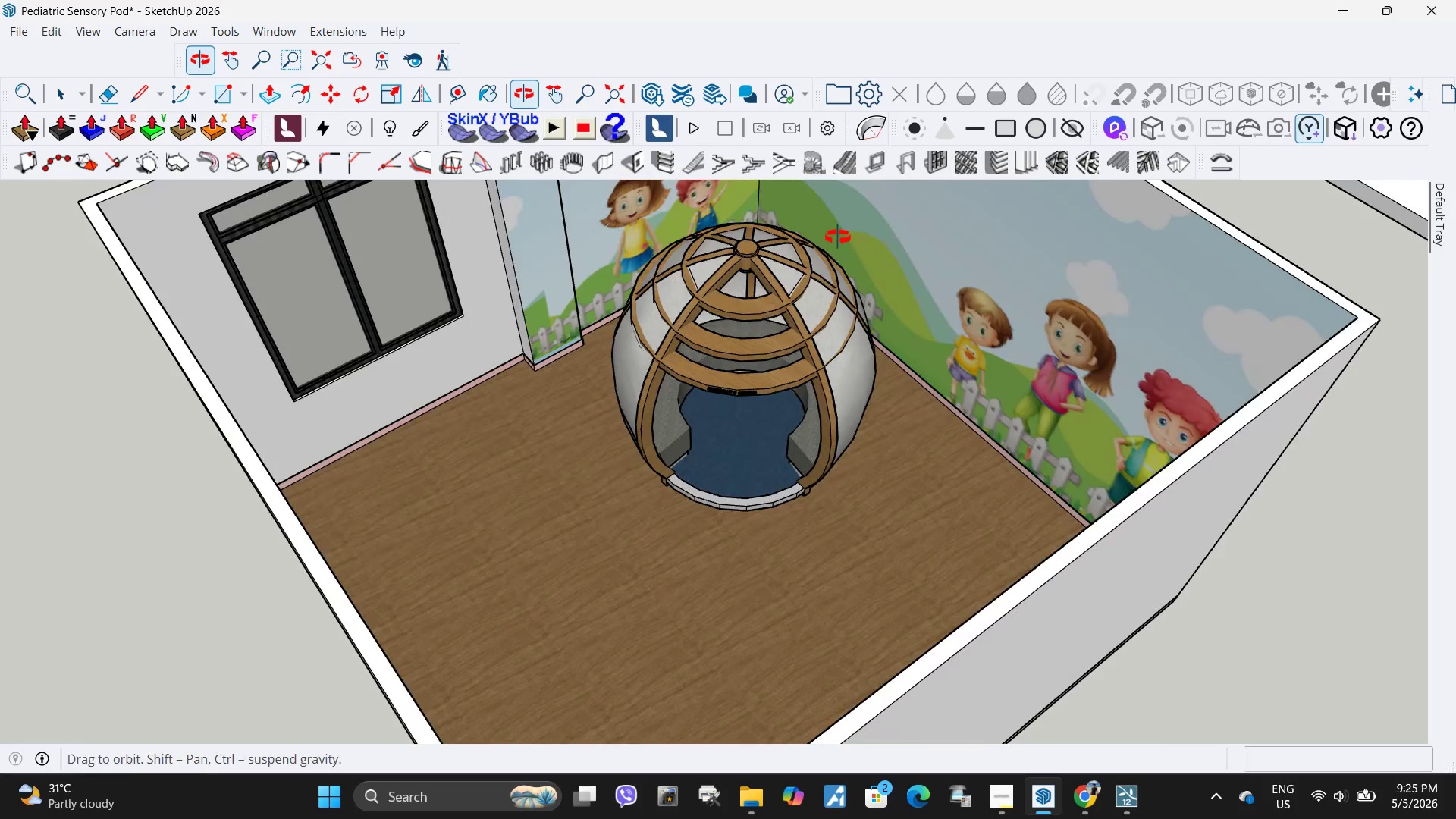 
scroll: coordinate [793, 301], scroll_direction: up, amount: 3.0
 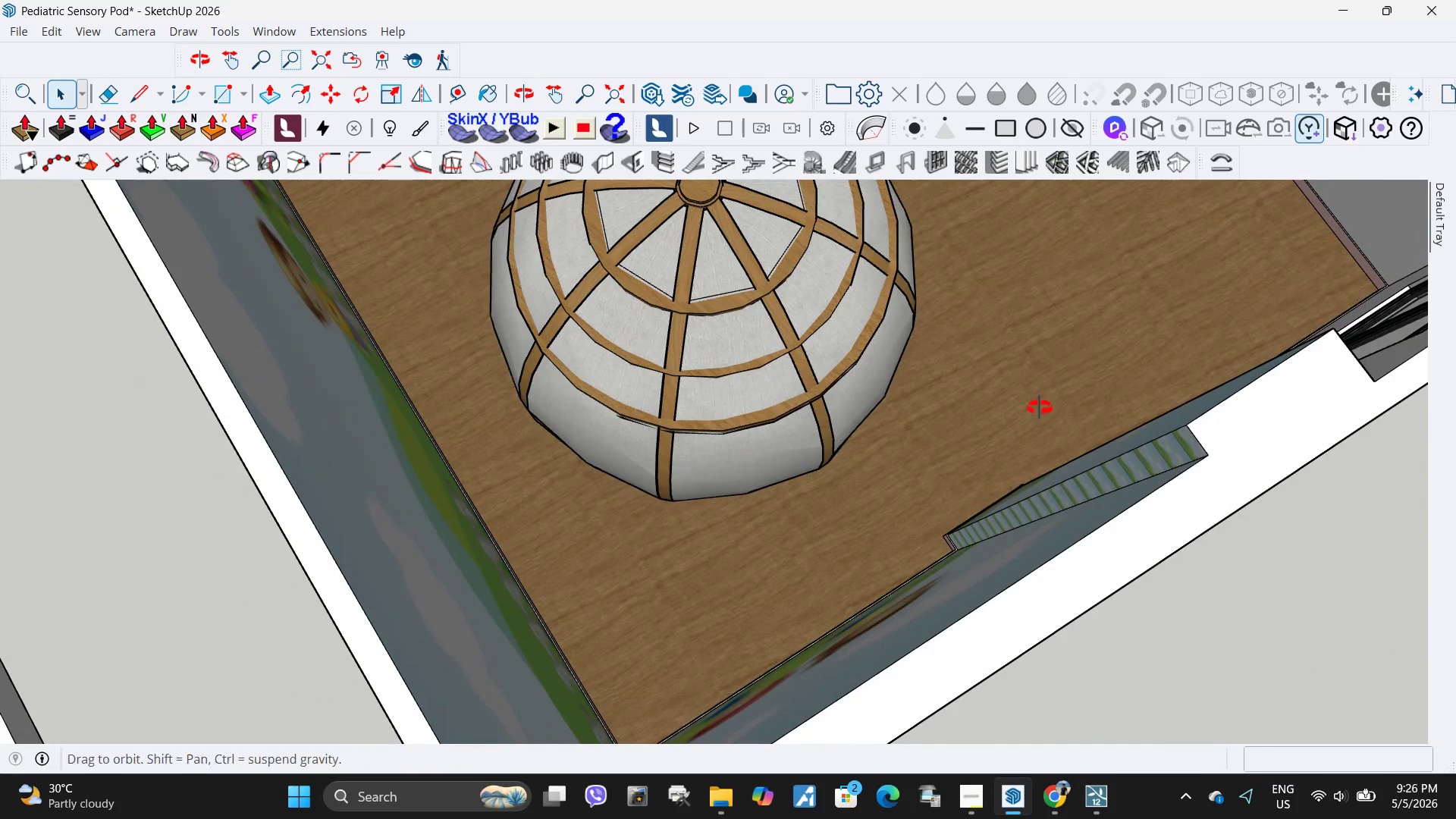 
wait(6.27)
 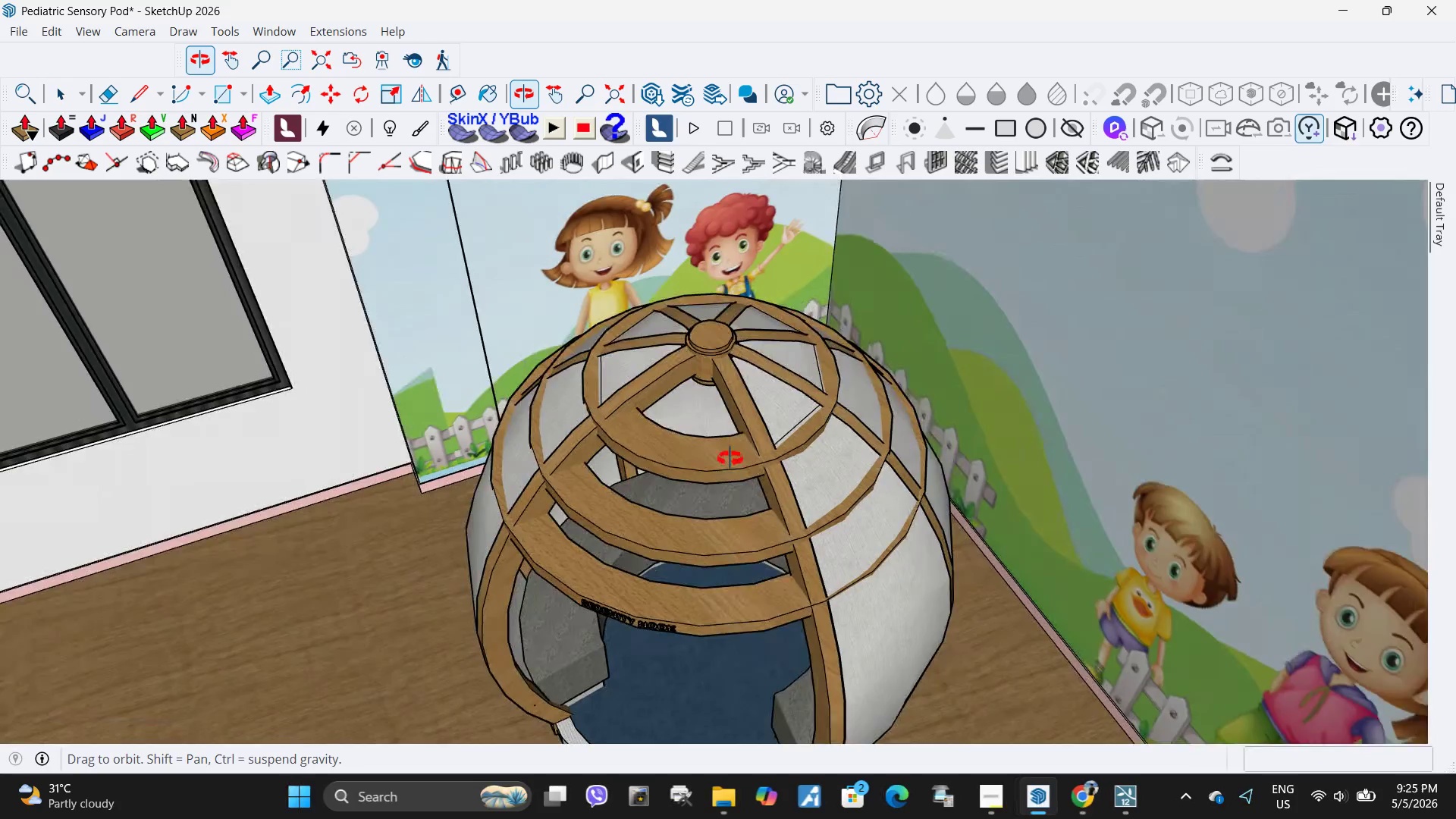 
scroll: coordinate [736, 459], scroll_direction: down, amount: 14.0
 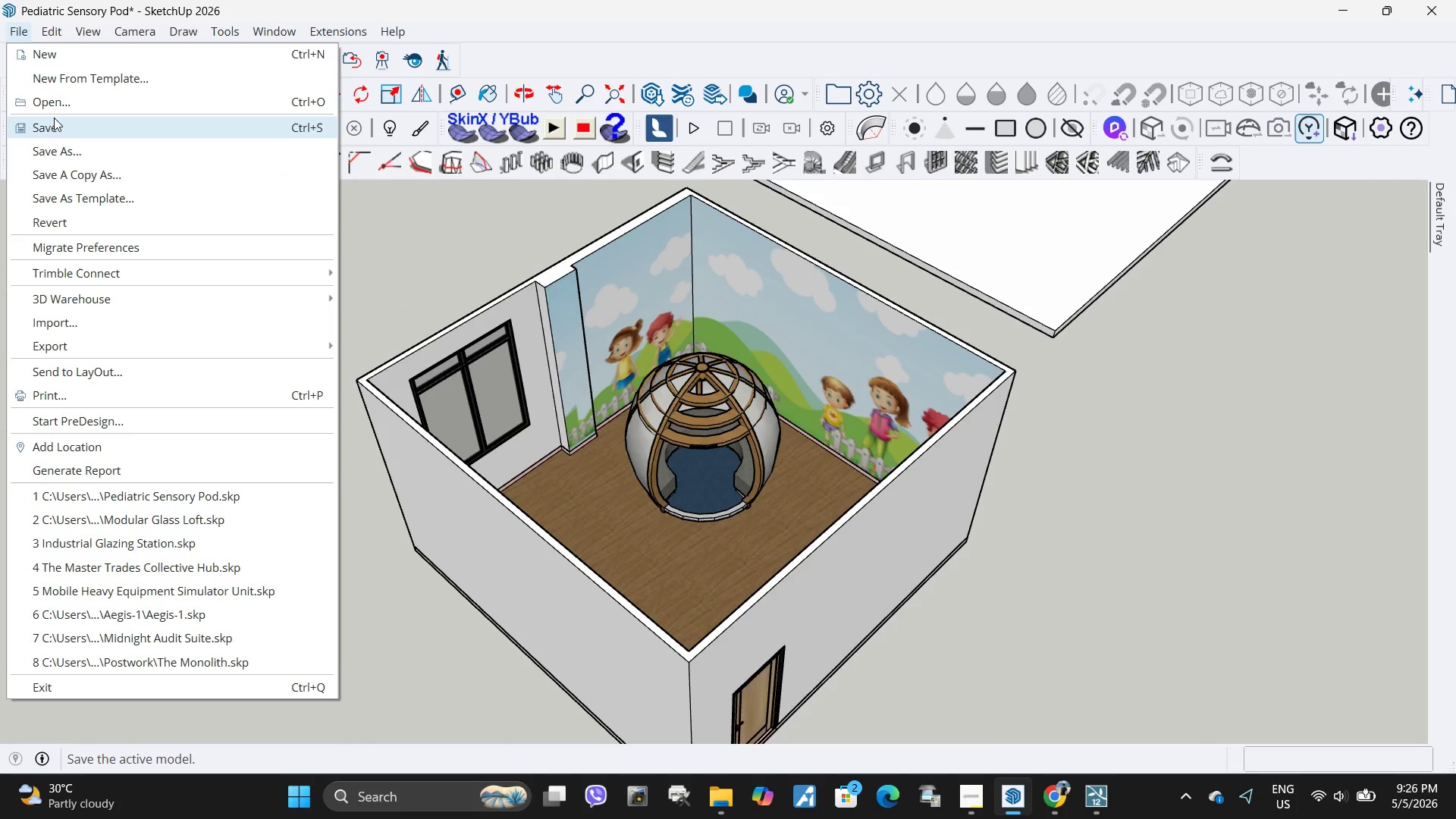 
left_click([53, 128])
 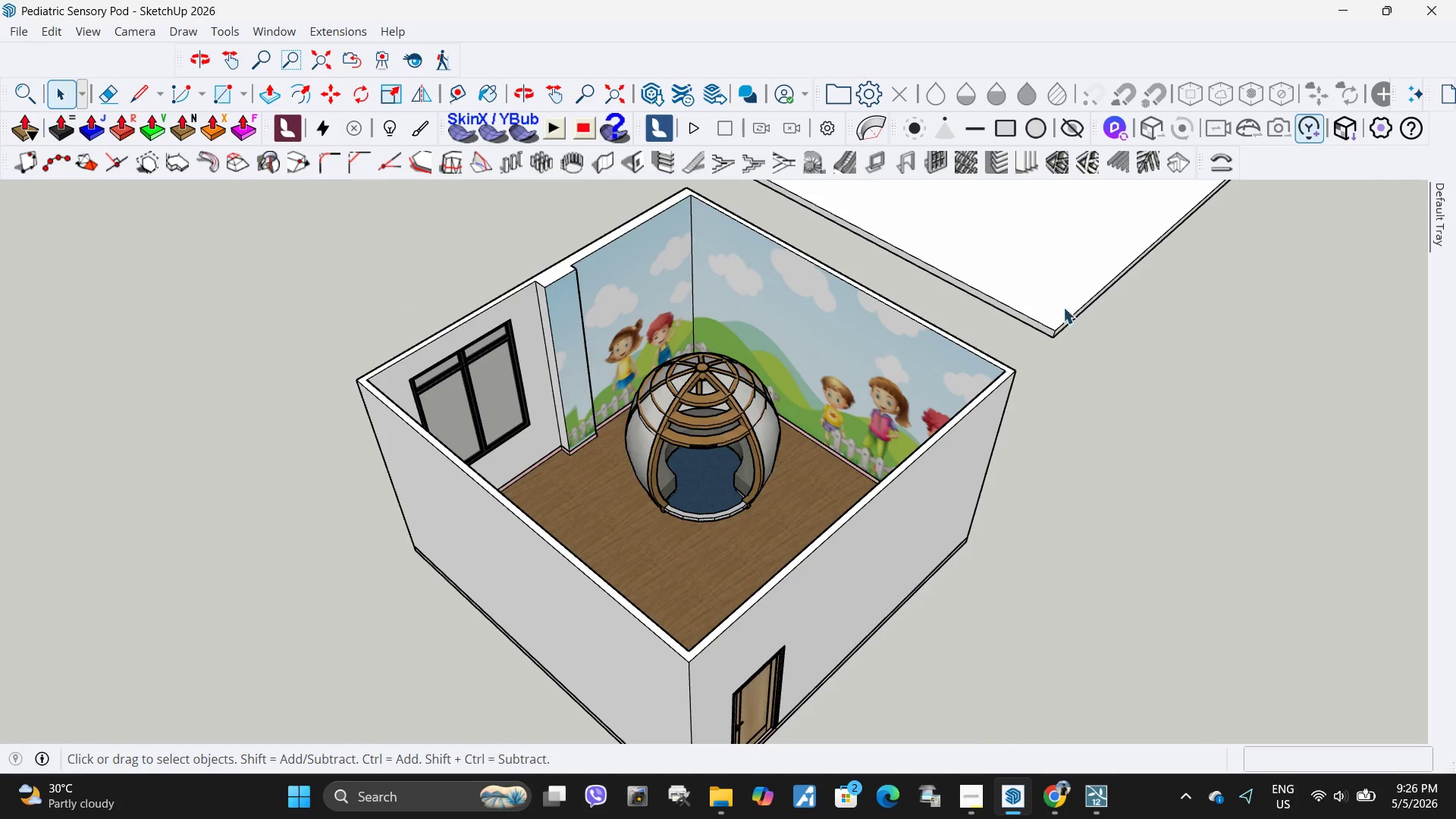 
left_click([1056, 284])
 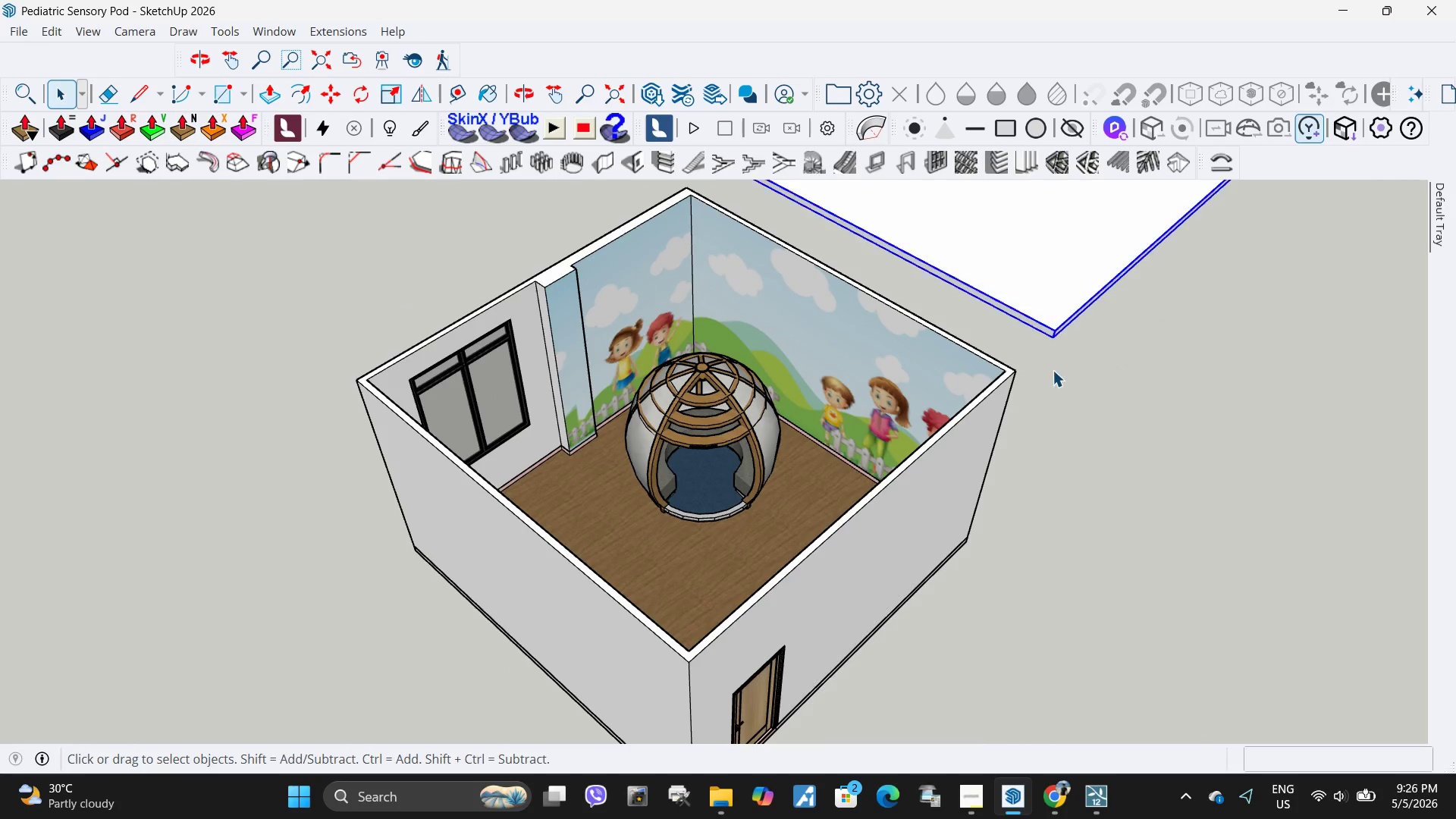 
key(M)
 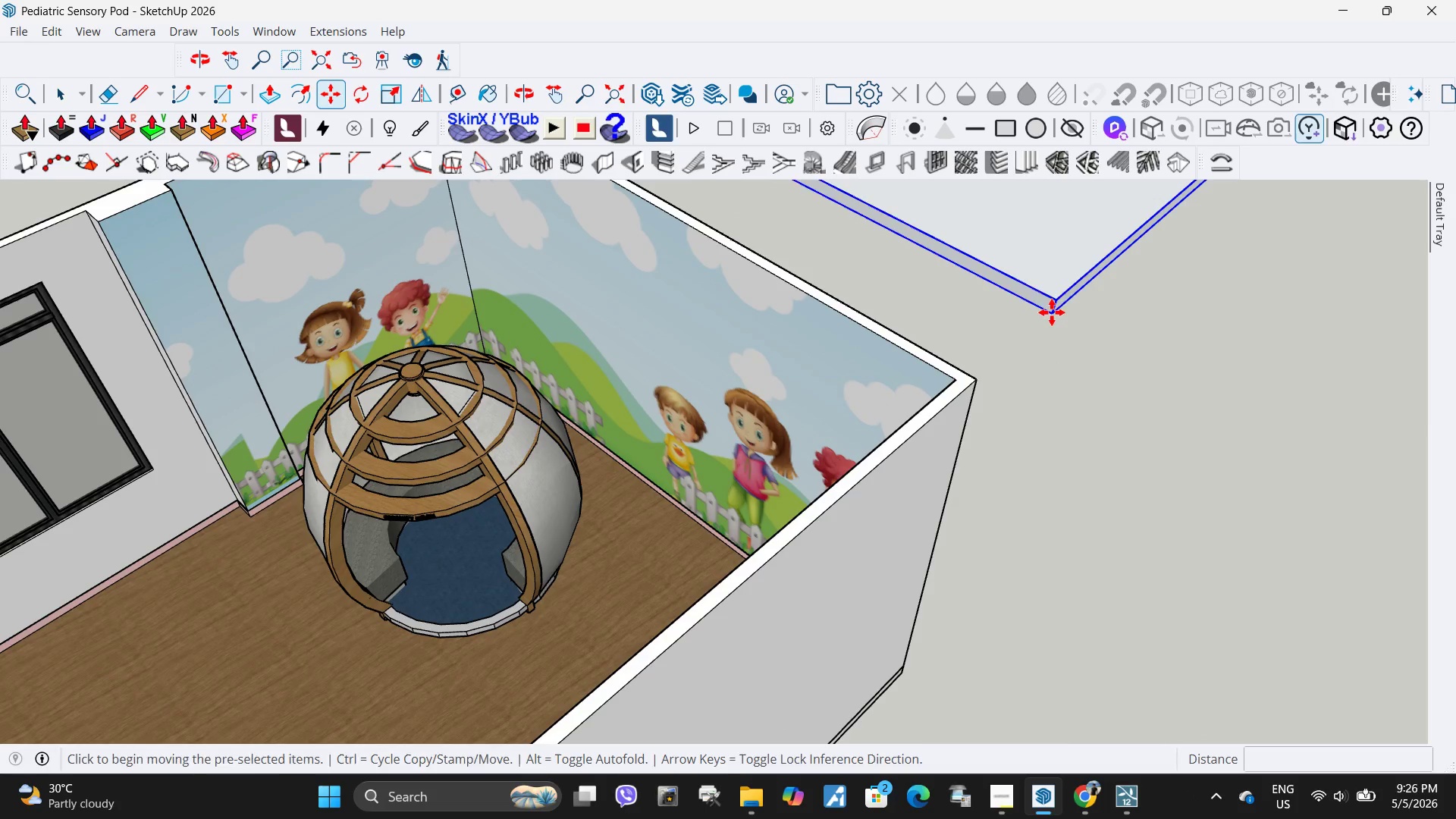 
scroll: coordinate [1055, 349], scroll_direction: up, amount: 6.0
 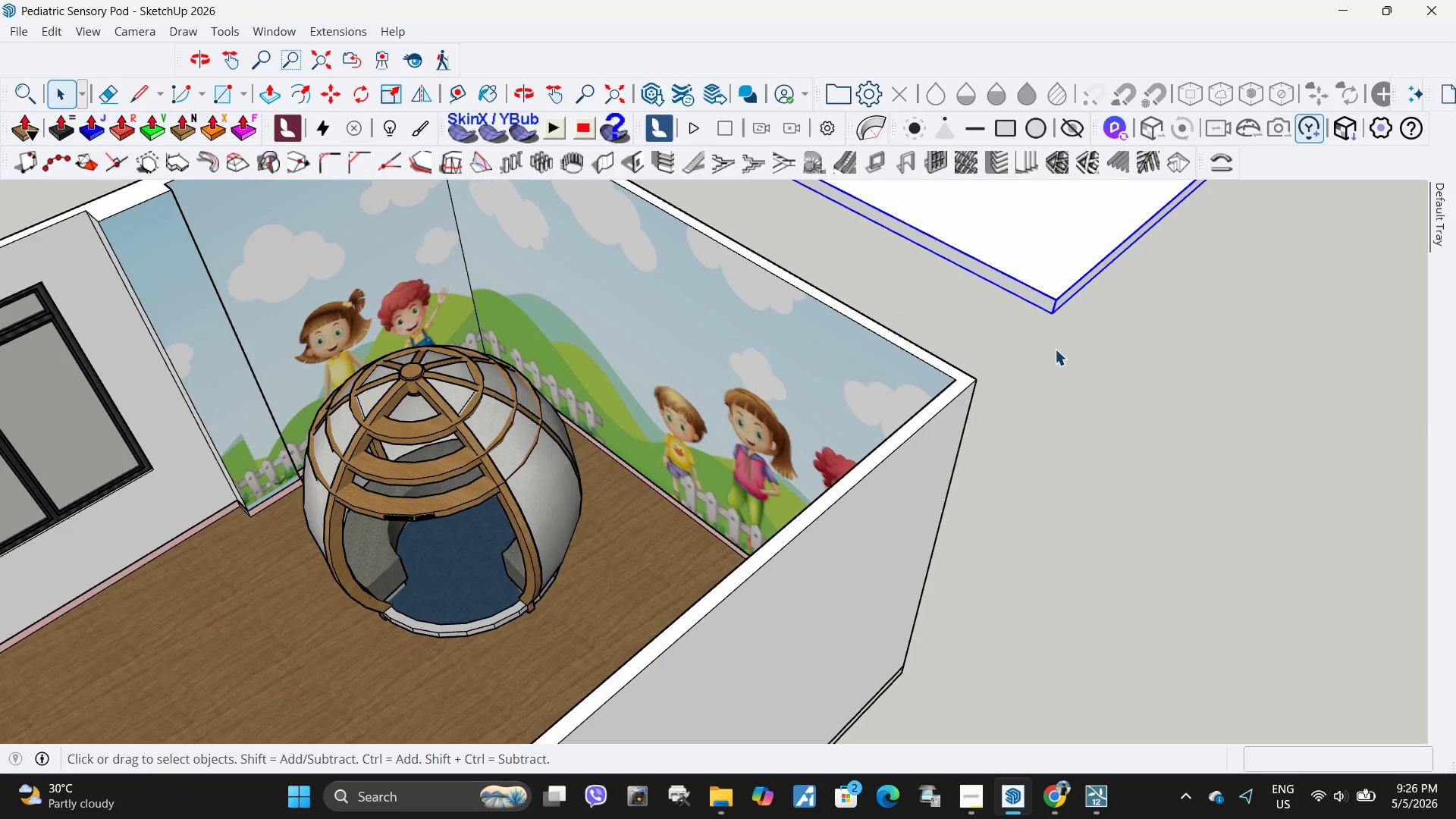 
scroll: coordinate [1093, 262], scroll_direction: down, amount: 6.0
 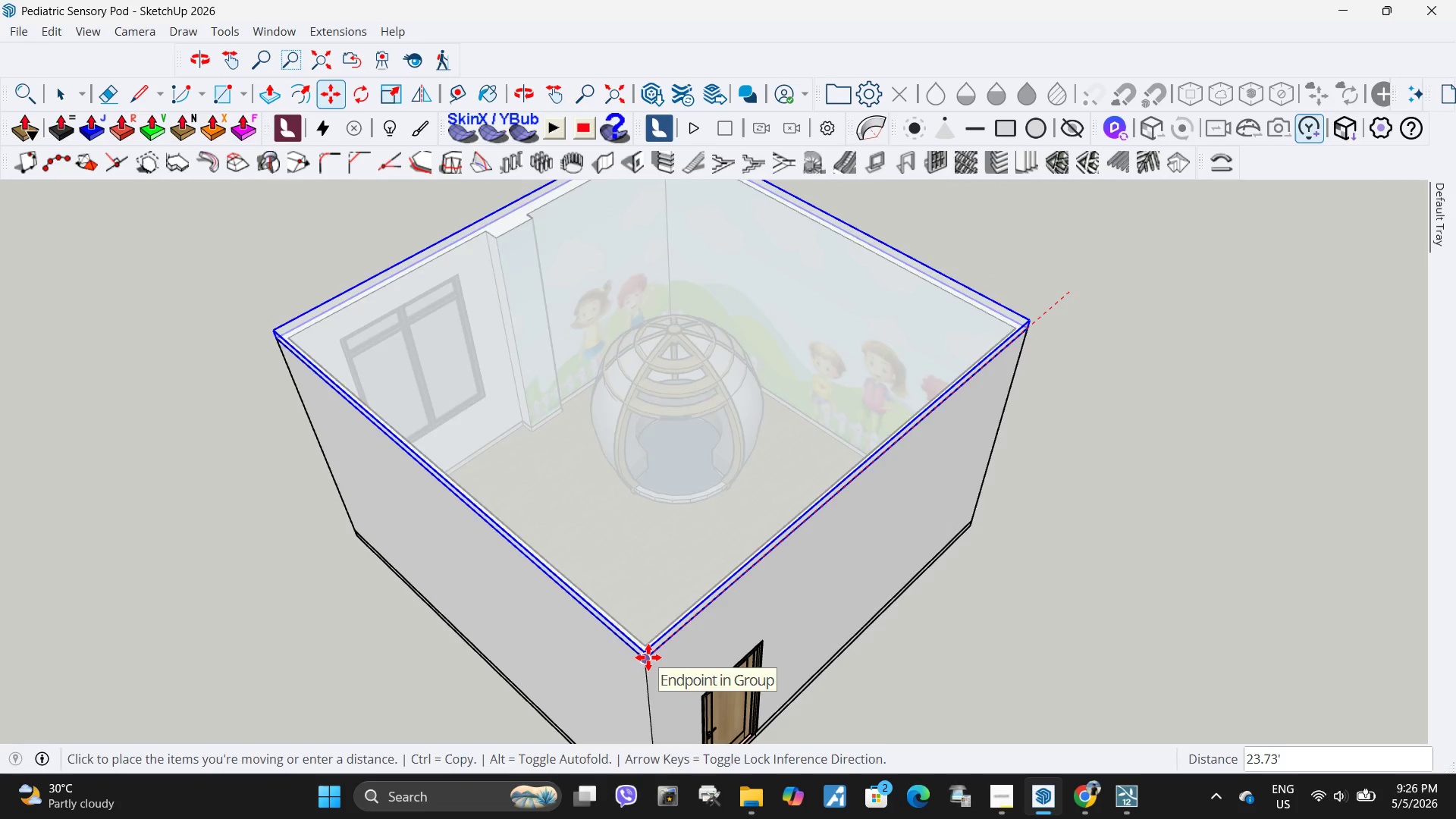 
key(Space)
 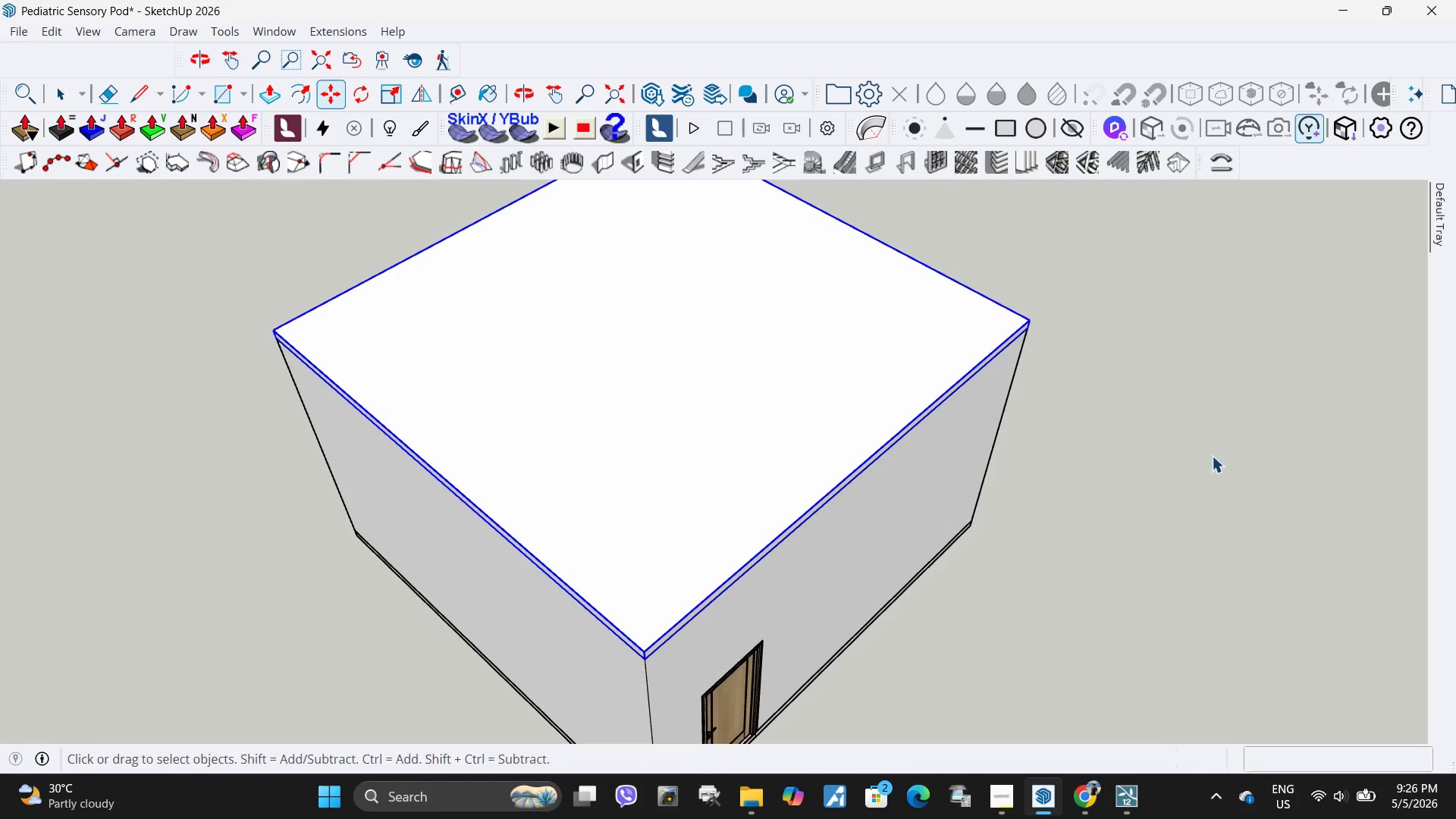 
left_click([1212, 456])
 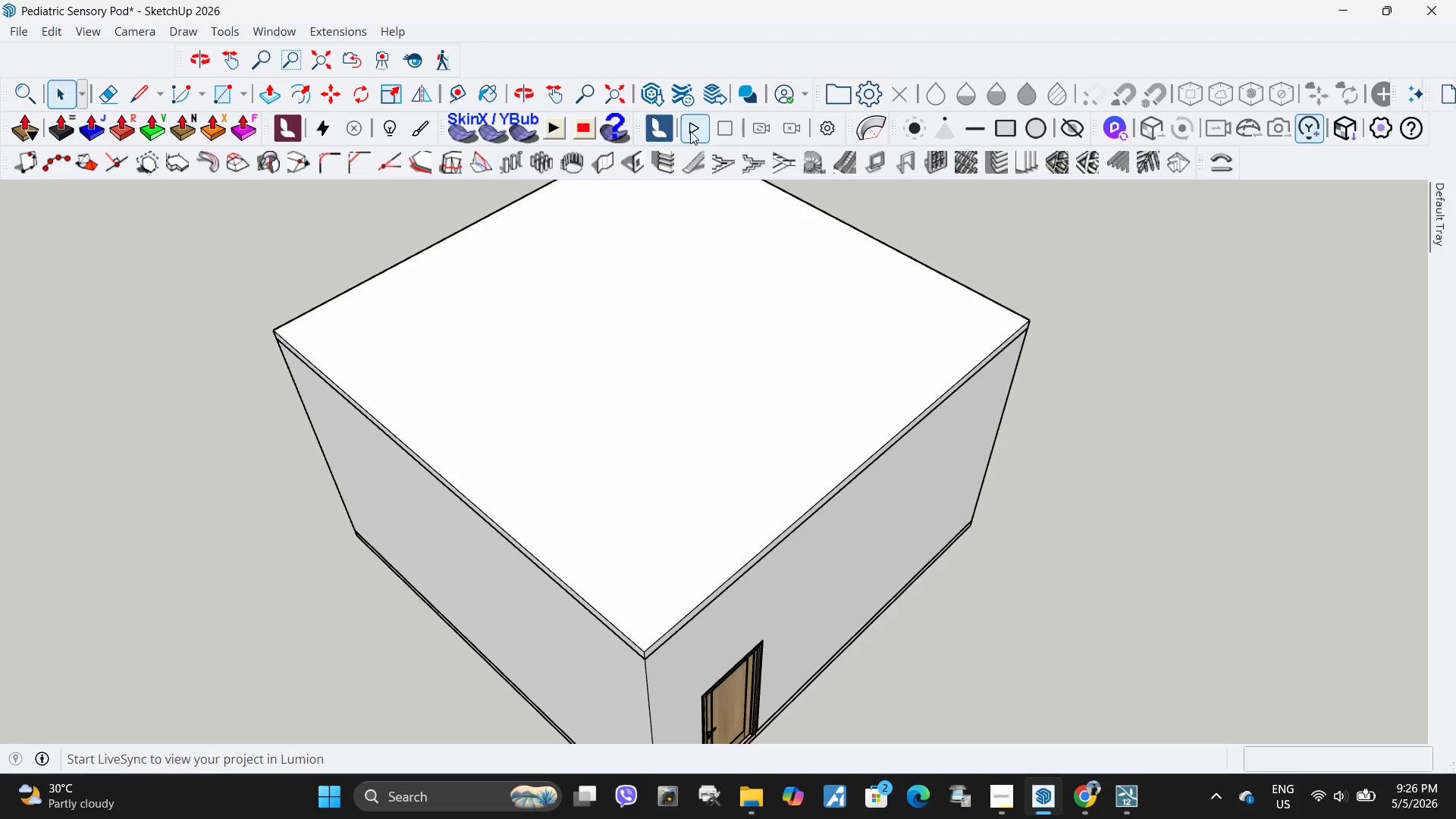 
left_click([690, 131])
 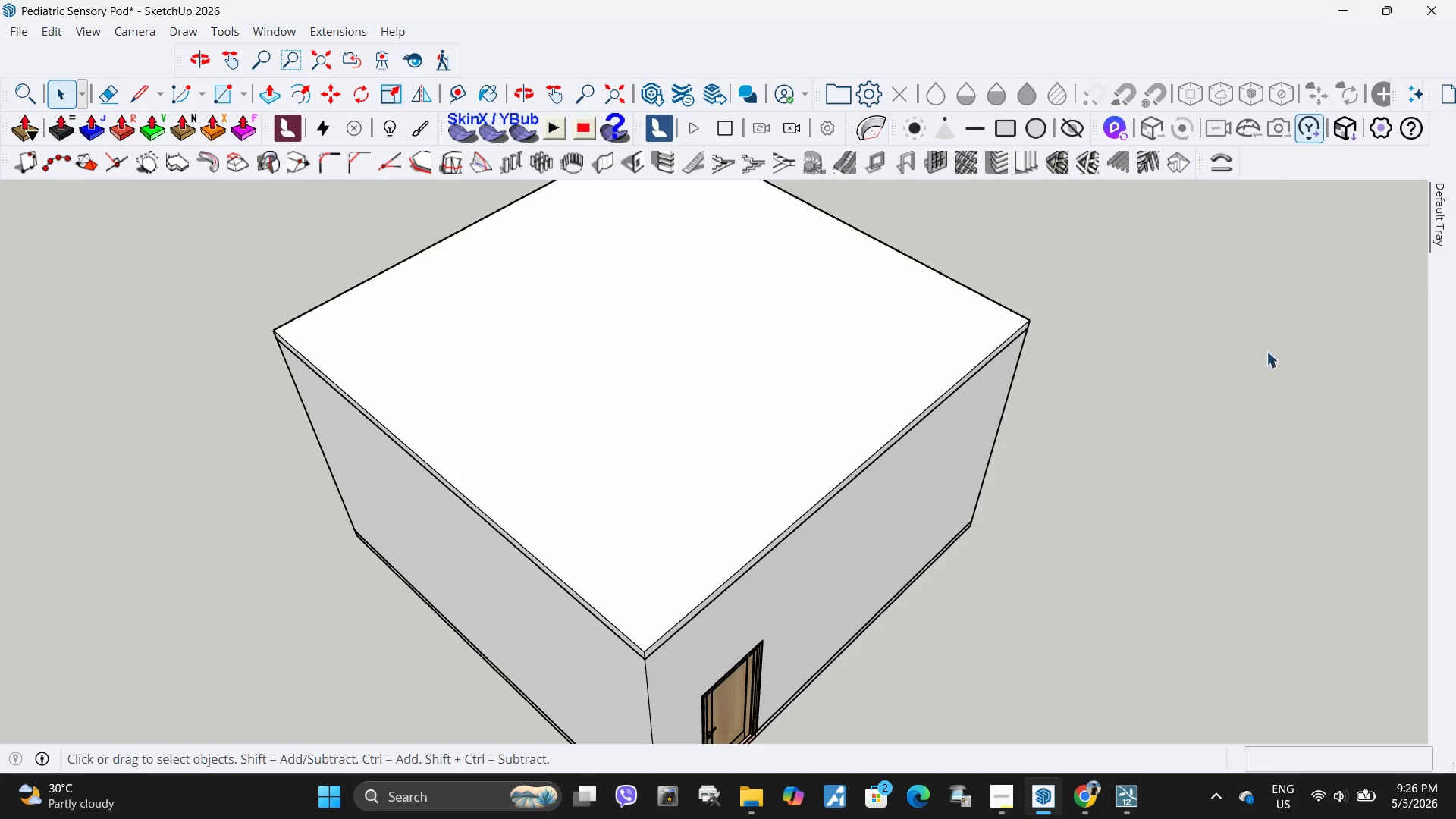 
wait(7.72)
 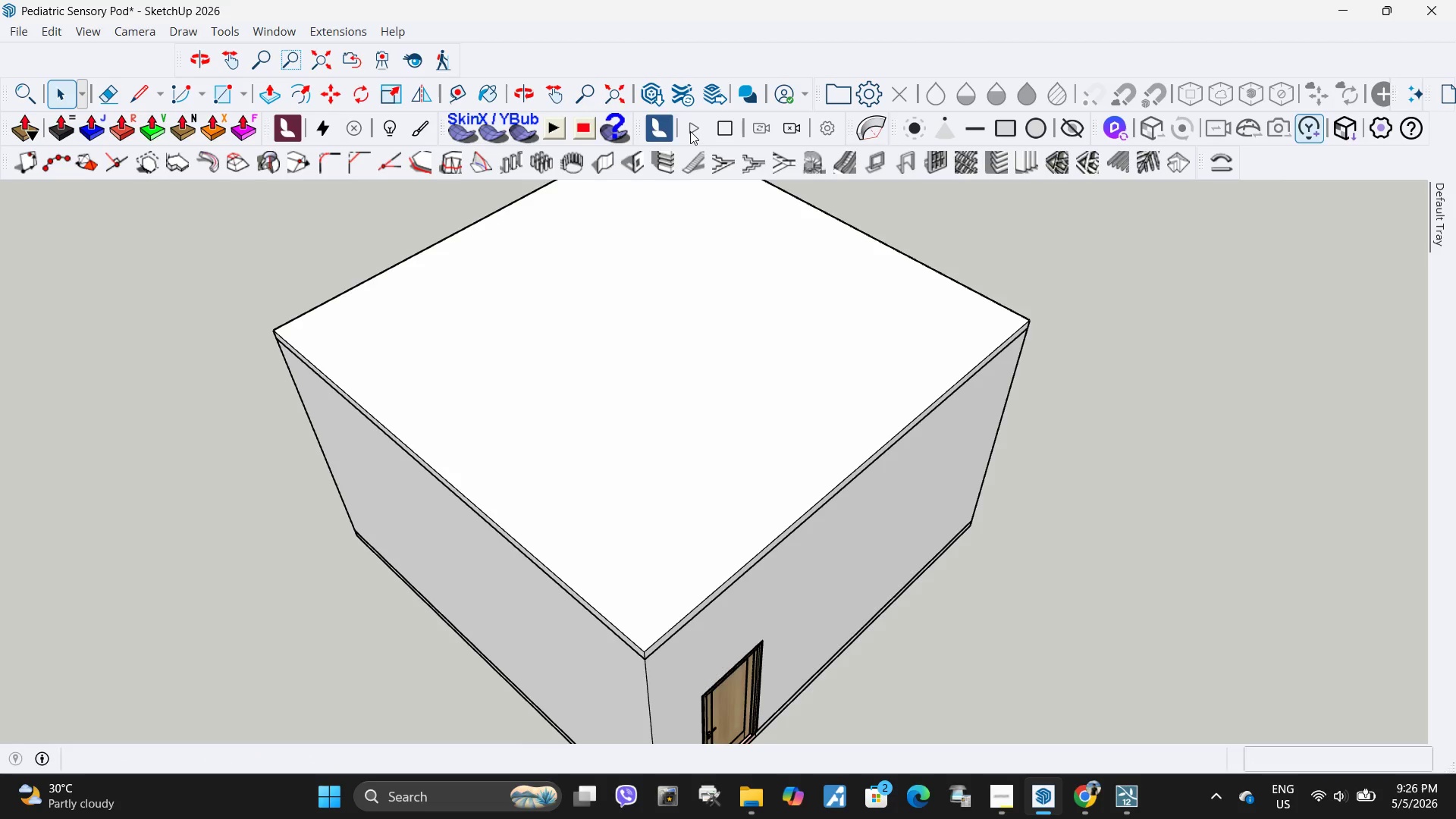 
mouse_move([1140, 679])
 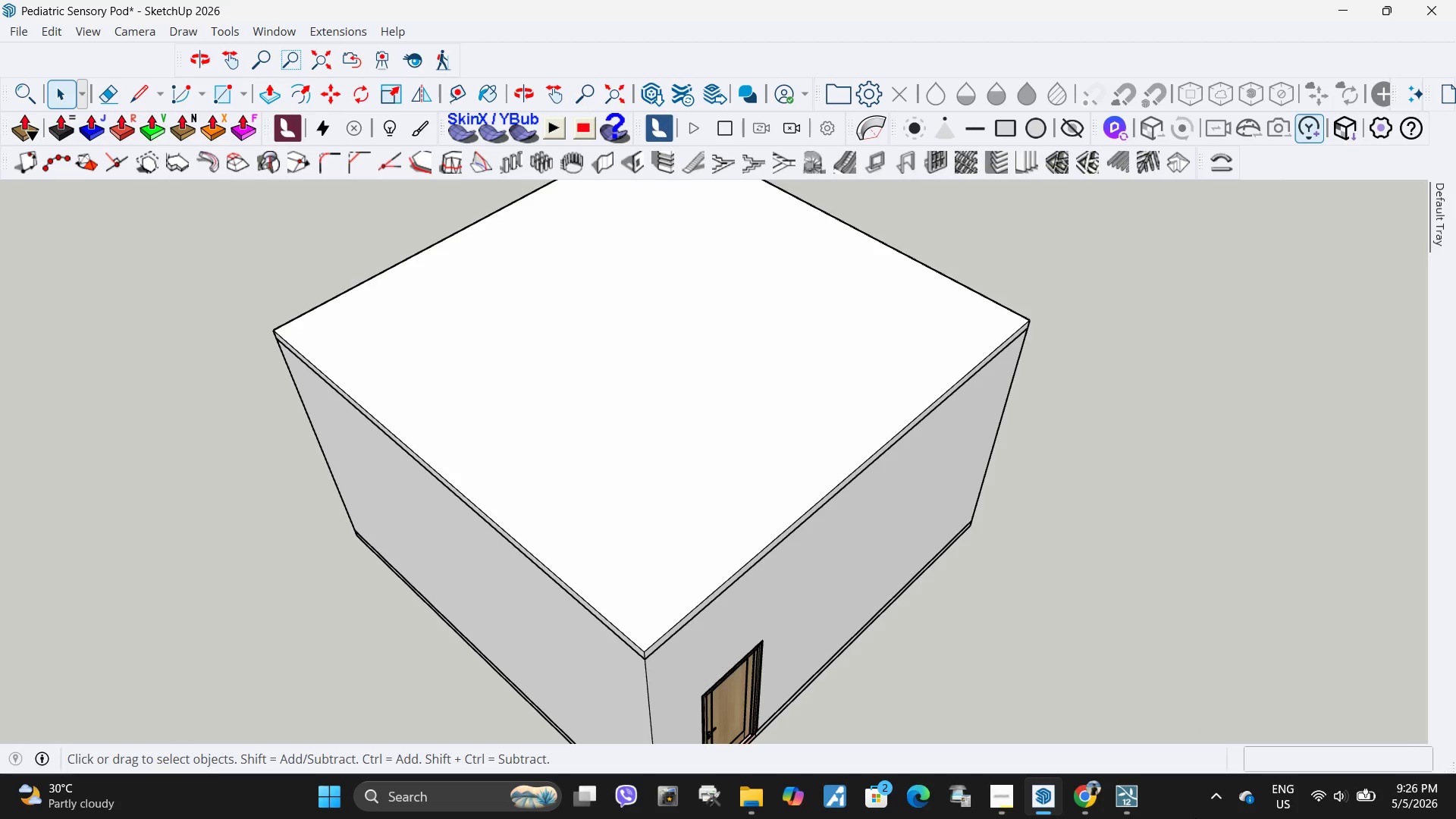 
left_click([1134, 795])
 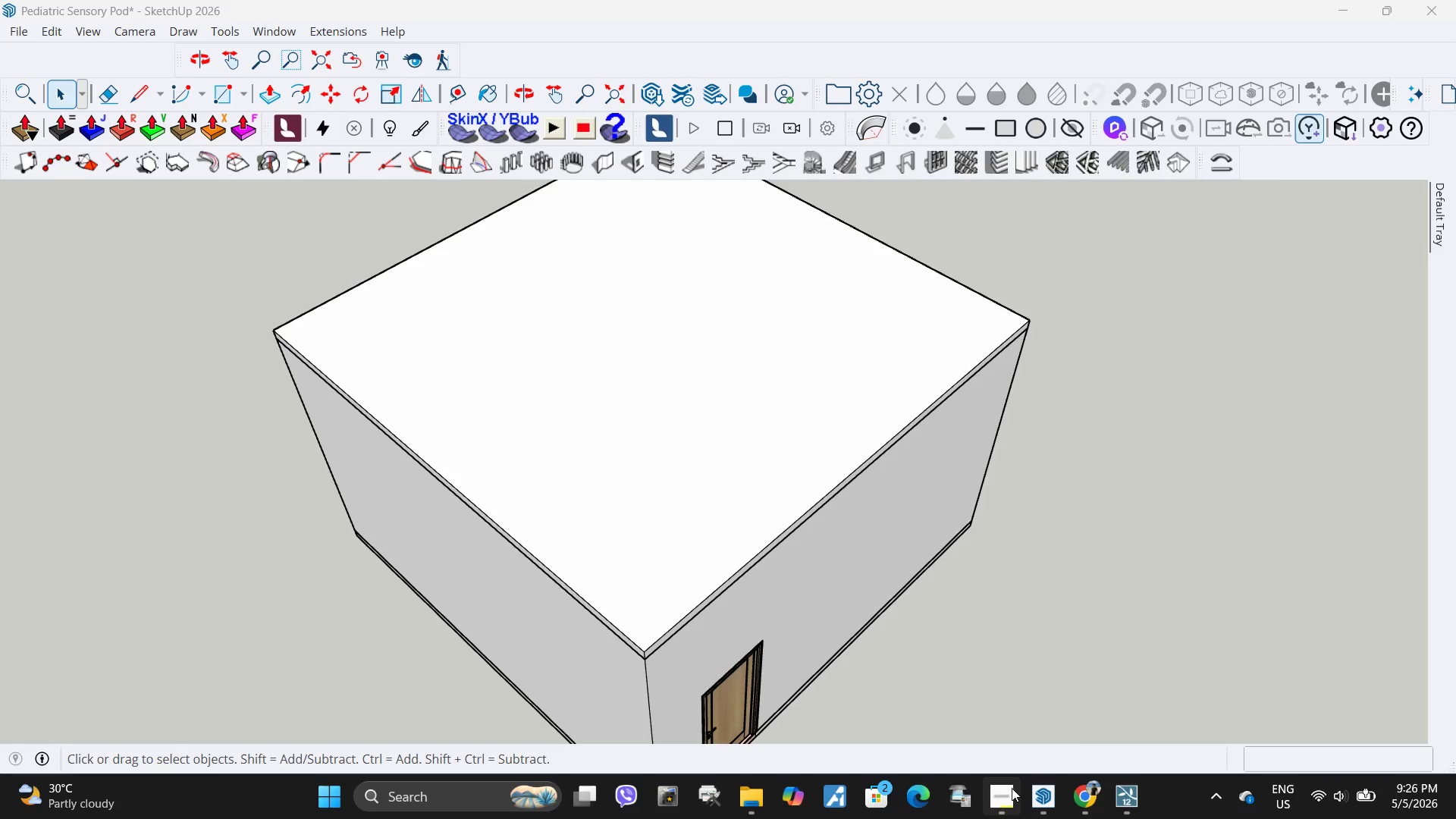 
left_click([997, 792])